 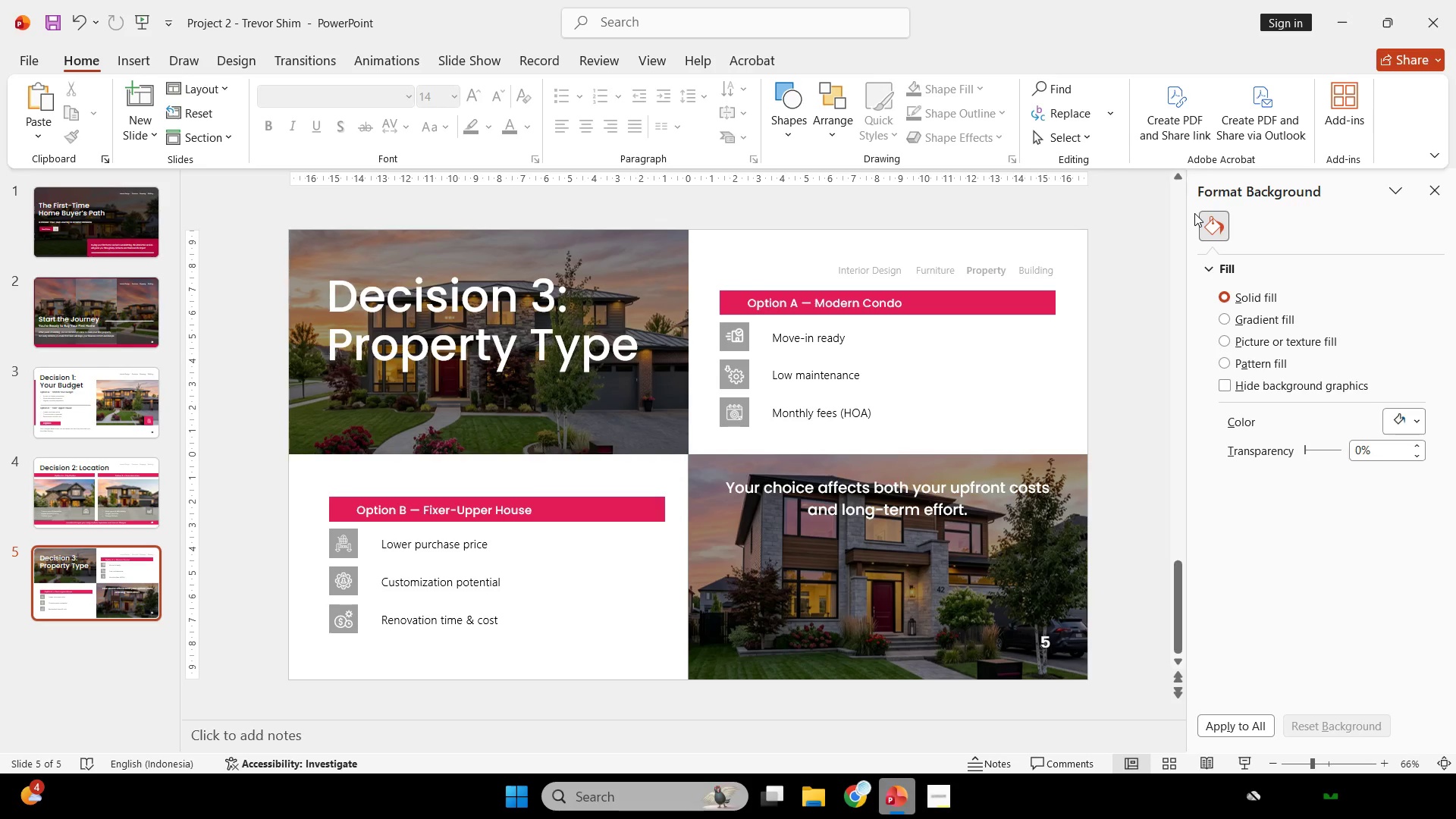 
left_click([730, 235])
 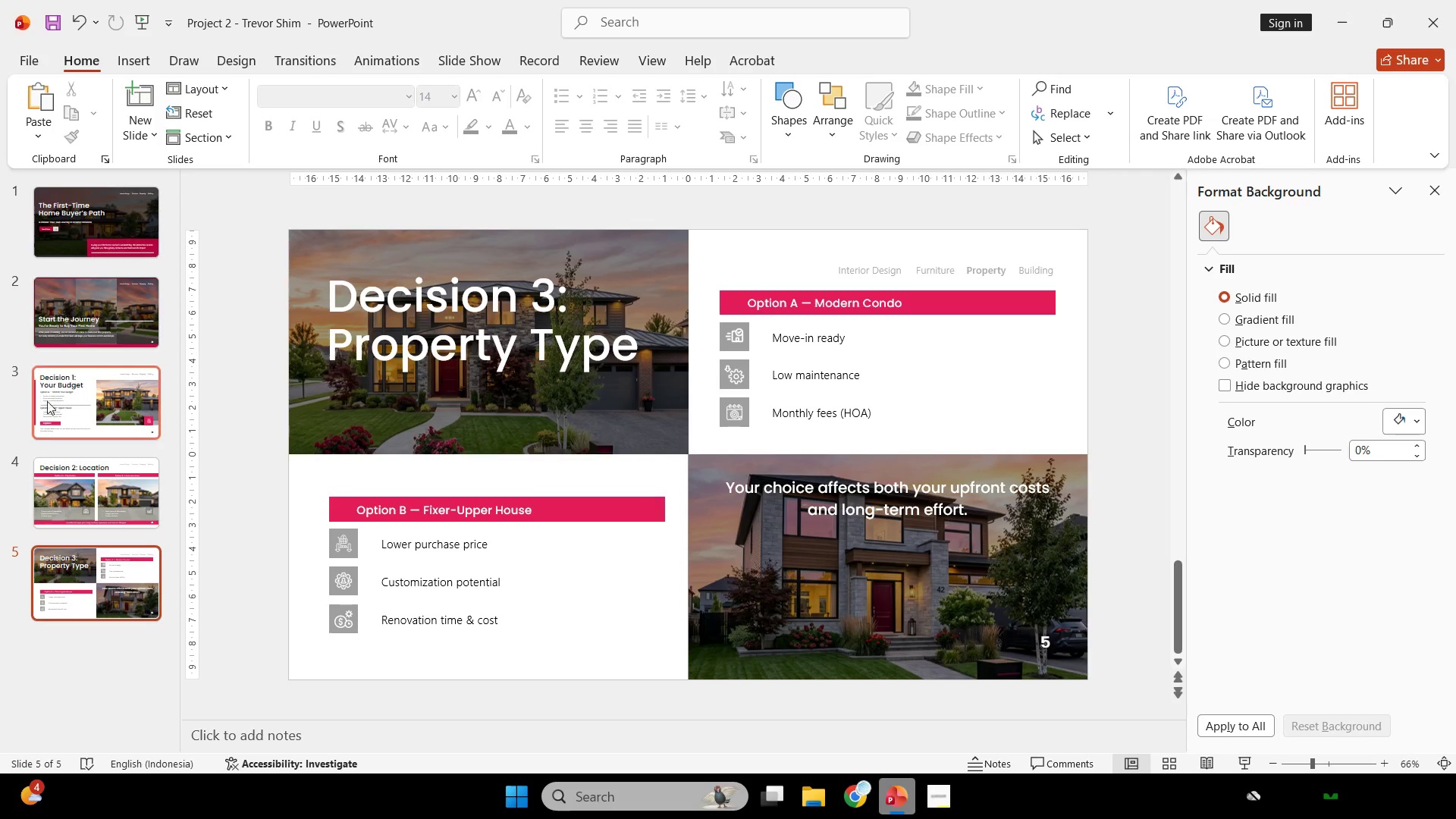 
left_click([77, 403])
 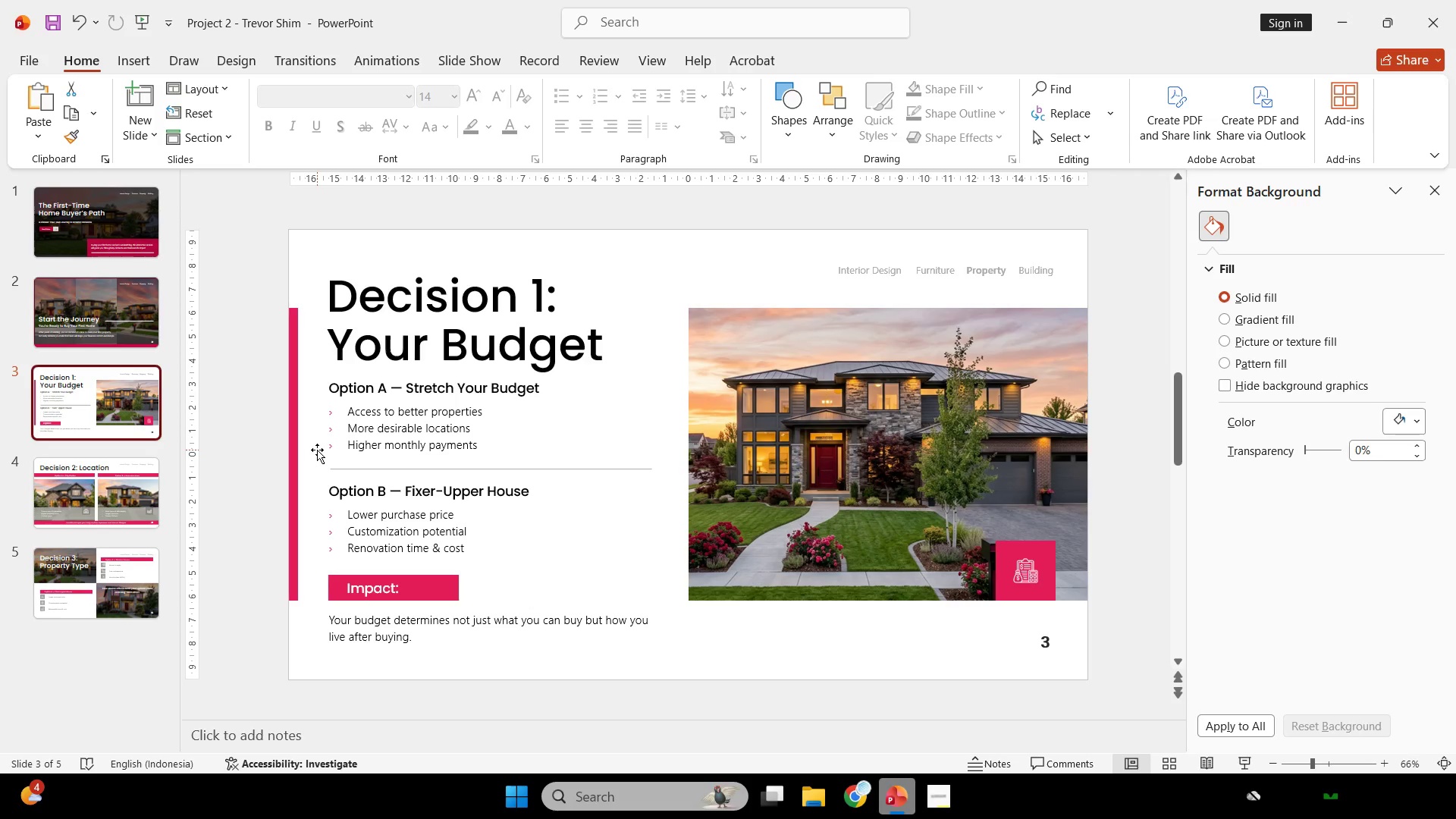 
wait(23.5)
 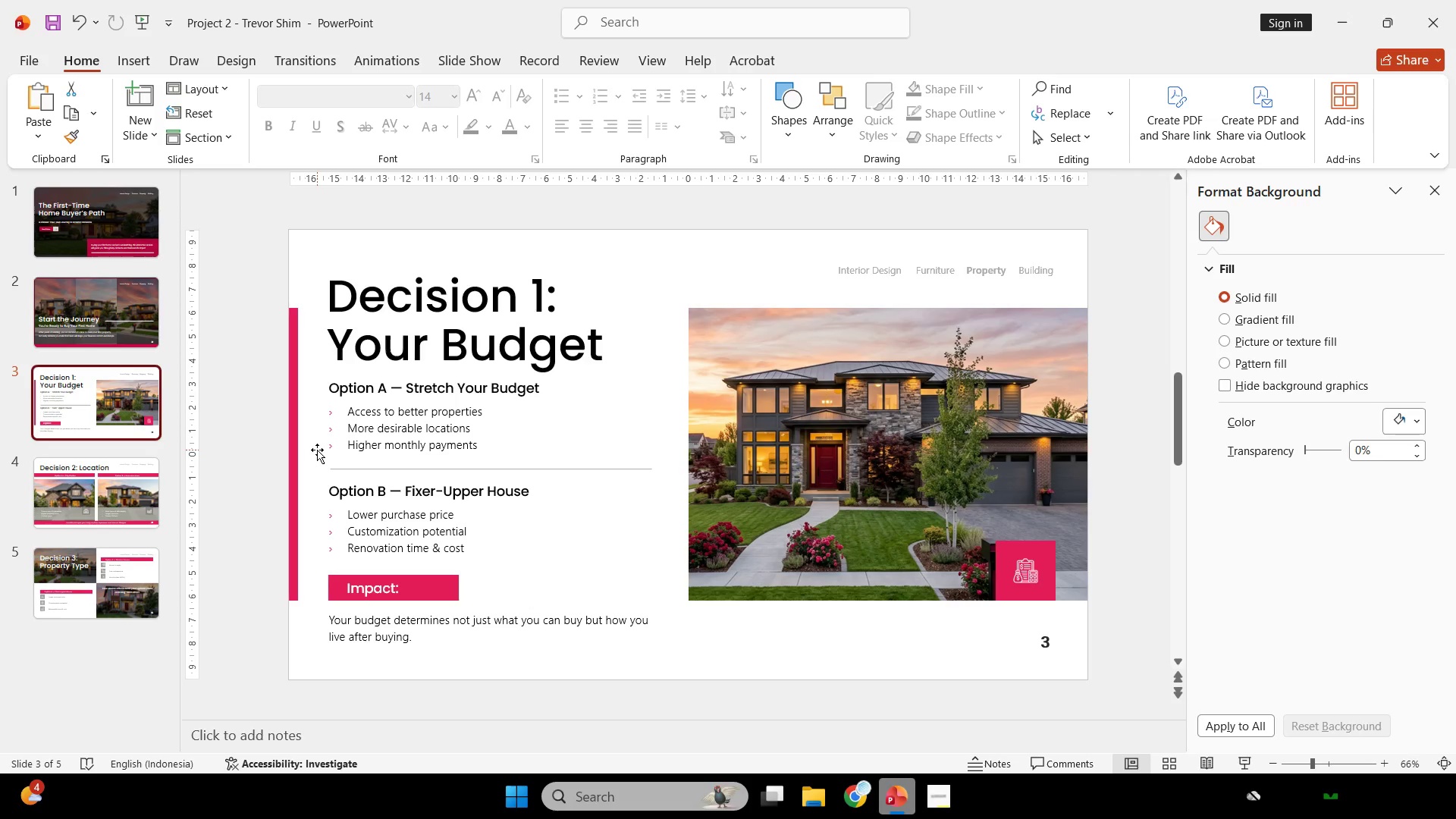 
left_click([699, 251])
 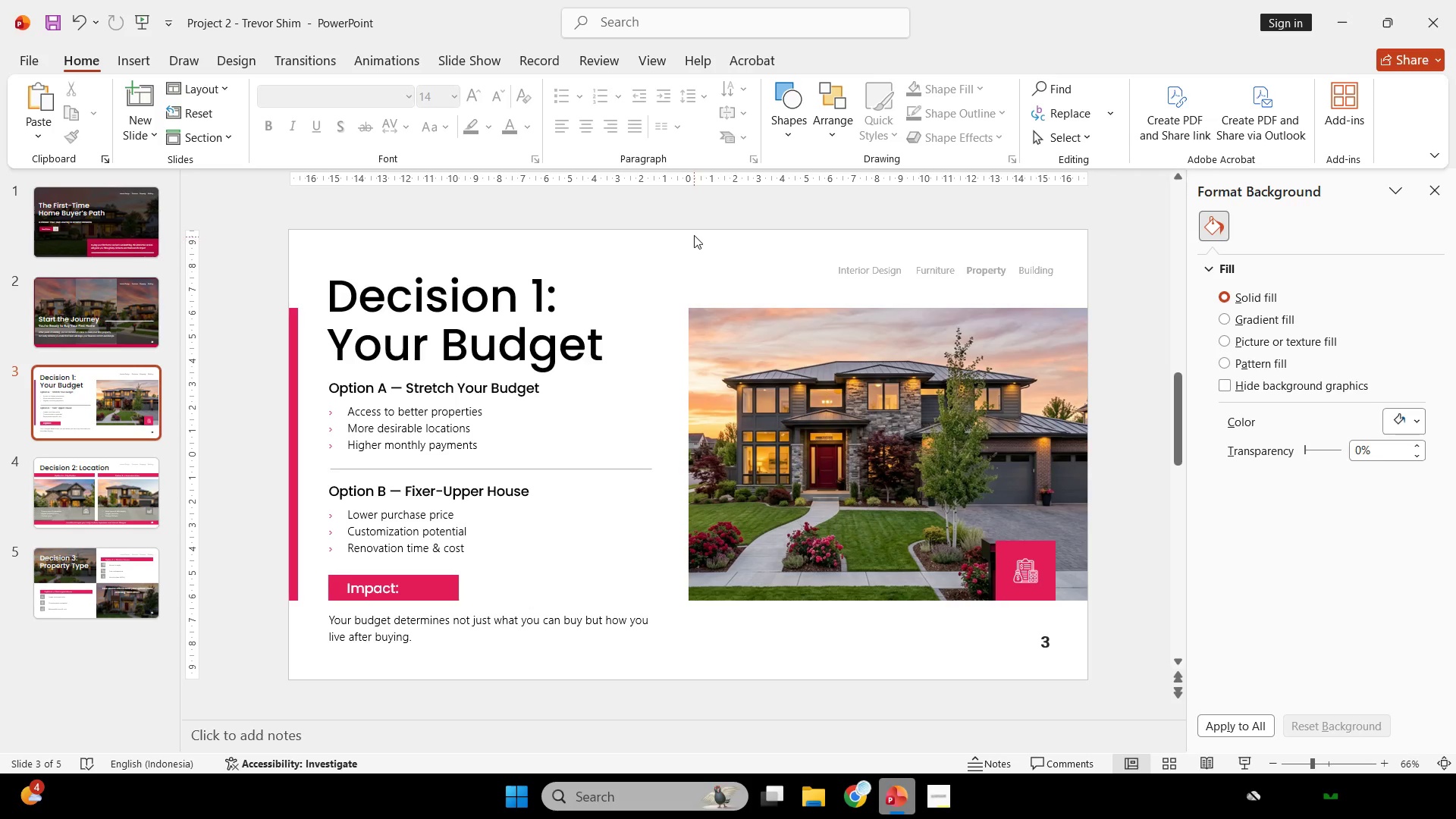 
wait(11.69)
 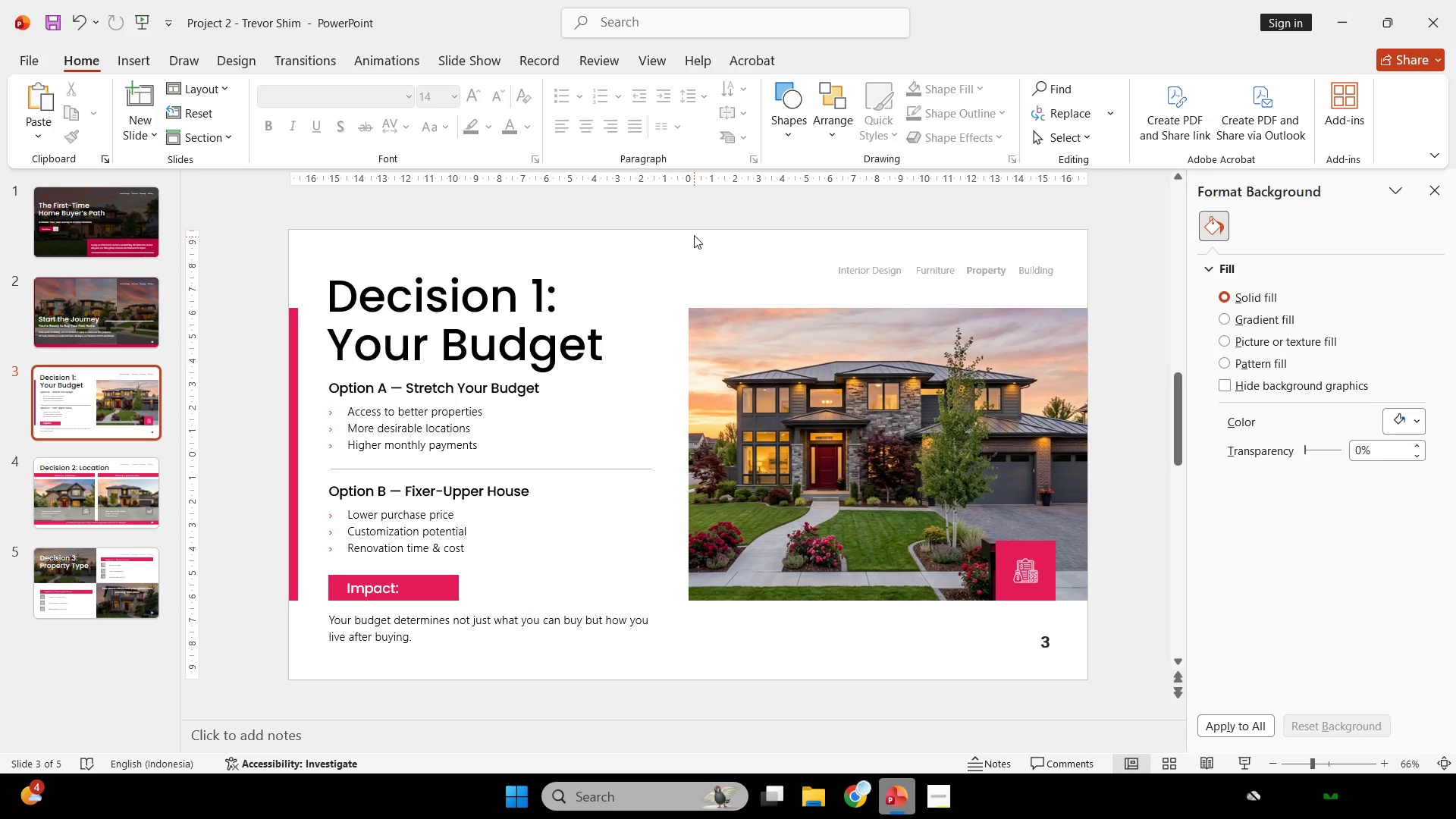 
left_click([652, 237])
 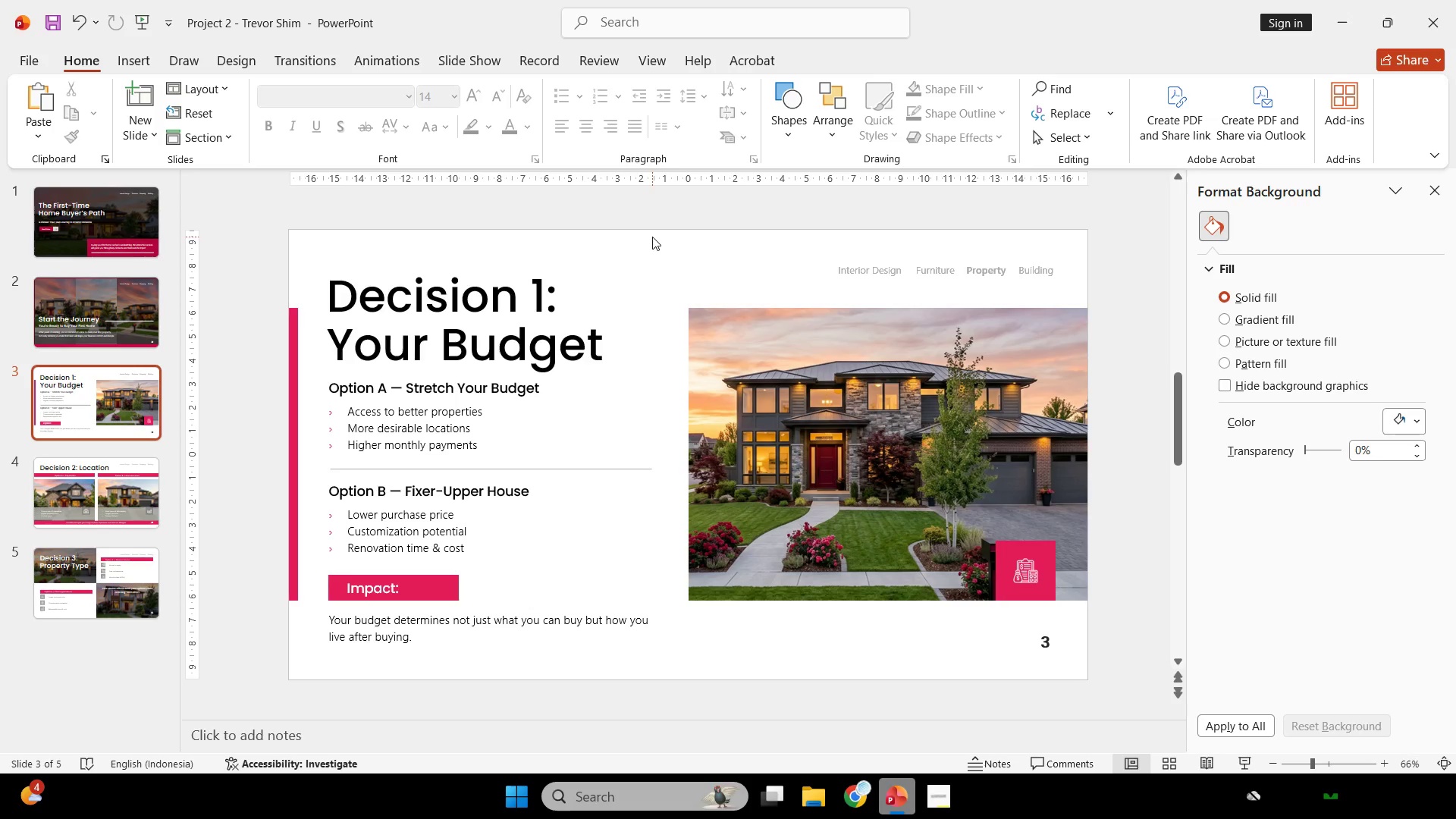 
wait(8.38)
 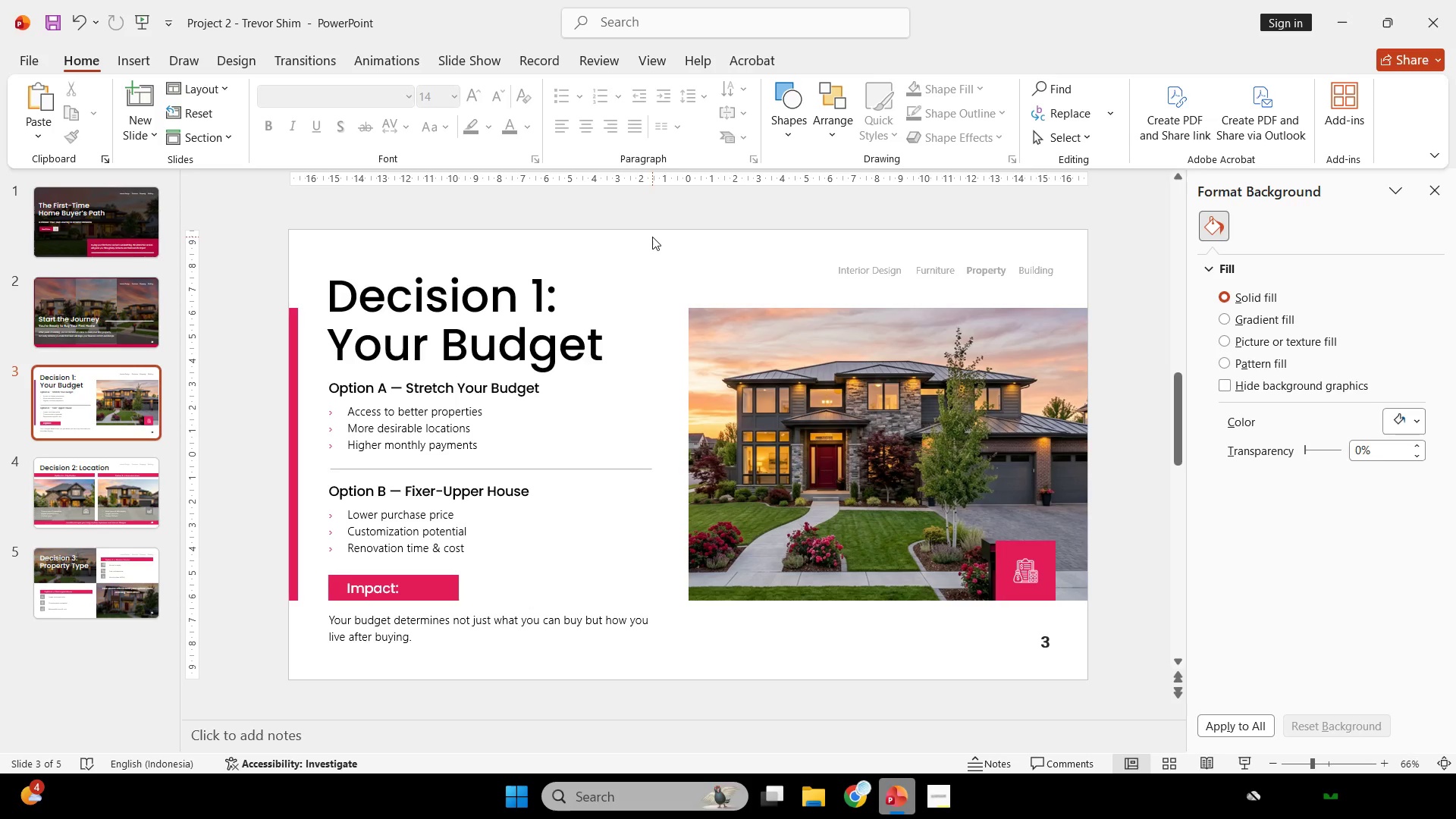 
left_click([652, 237])
 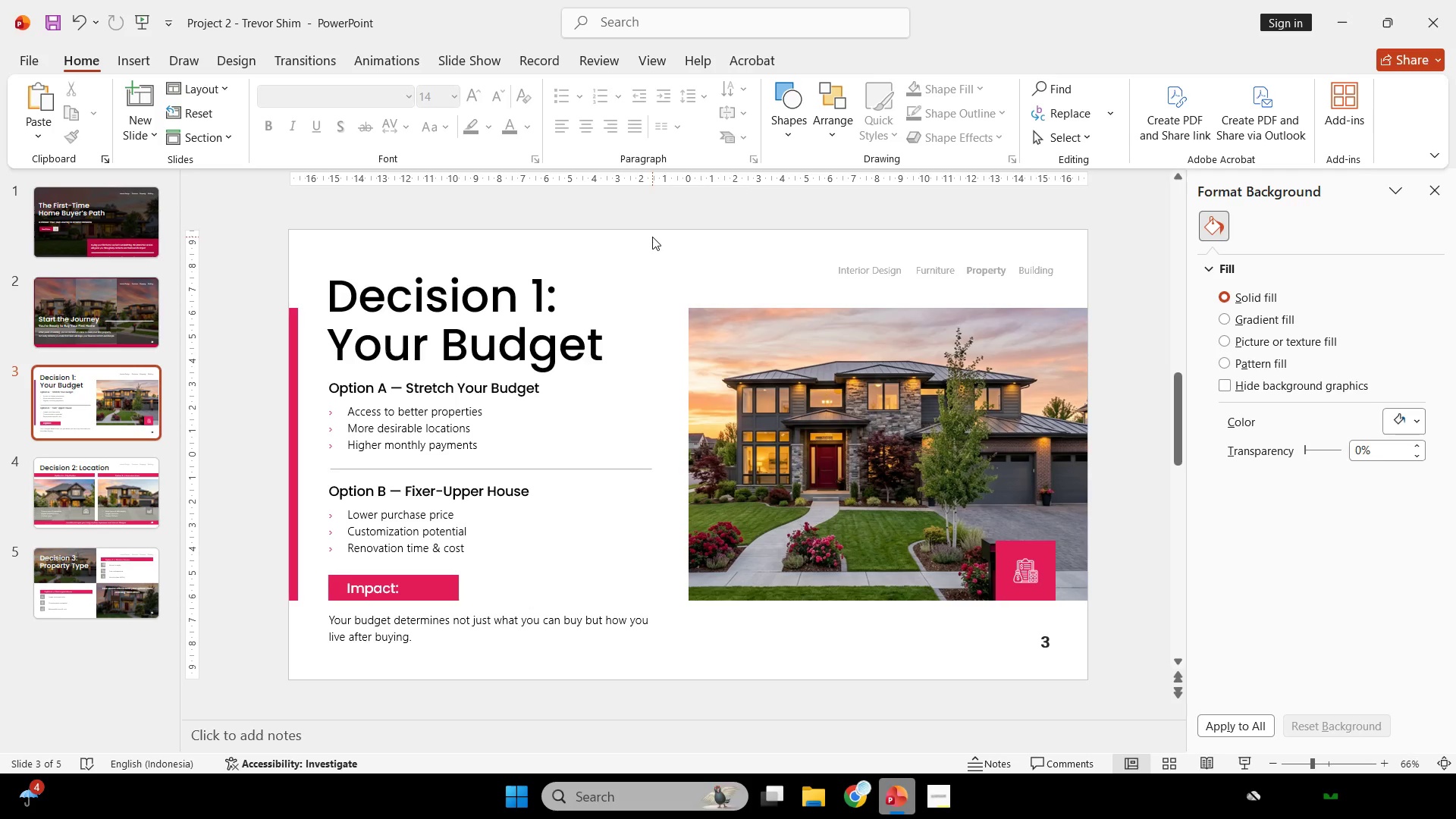 
wait(176.72)
 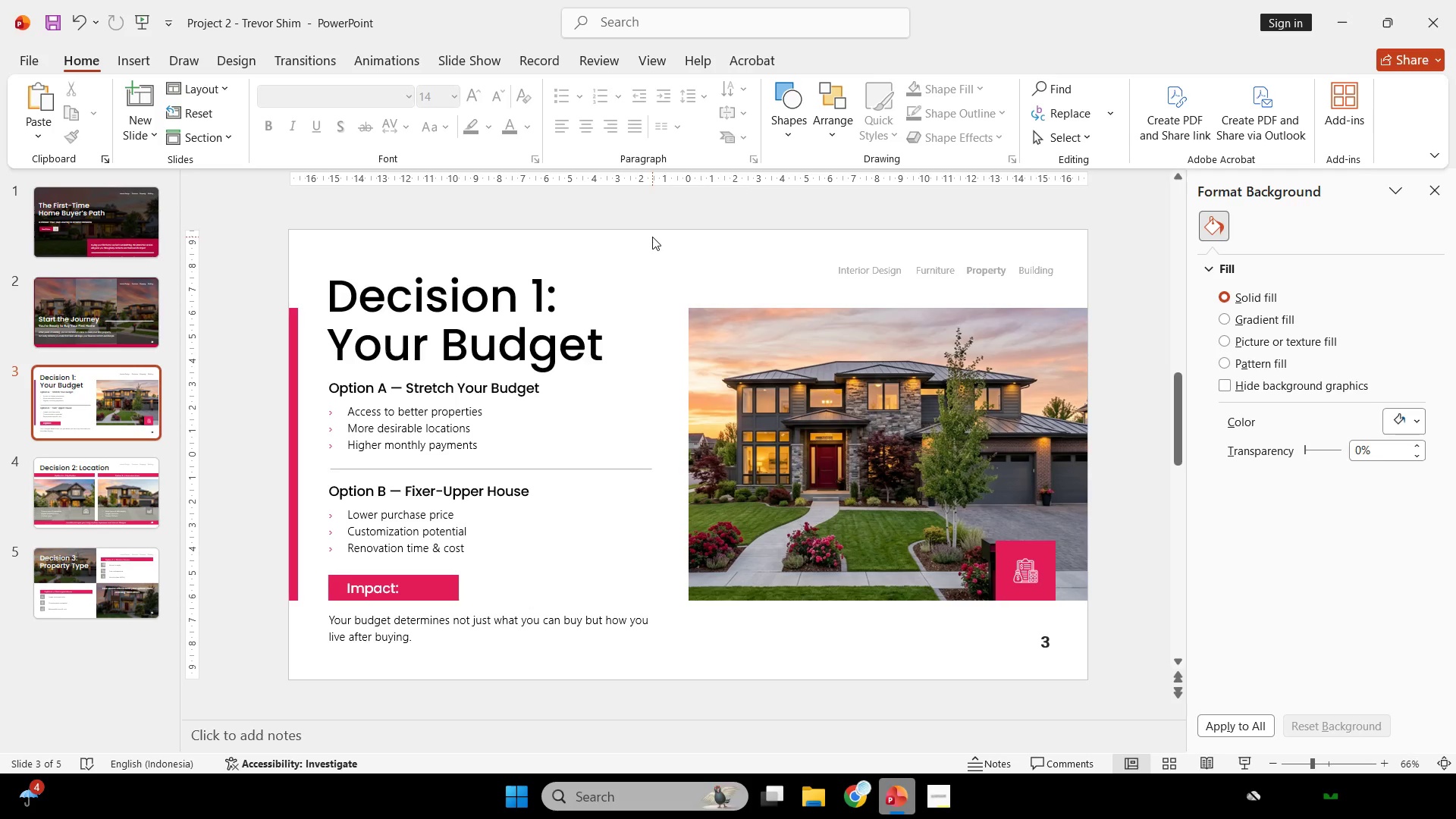 
scroll: coordinate [627, 298], scroll_direction: down, amount: 6.0
 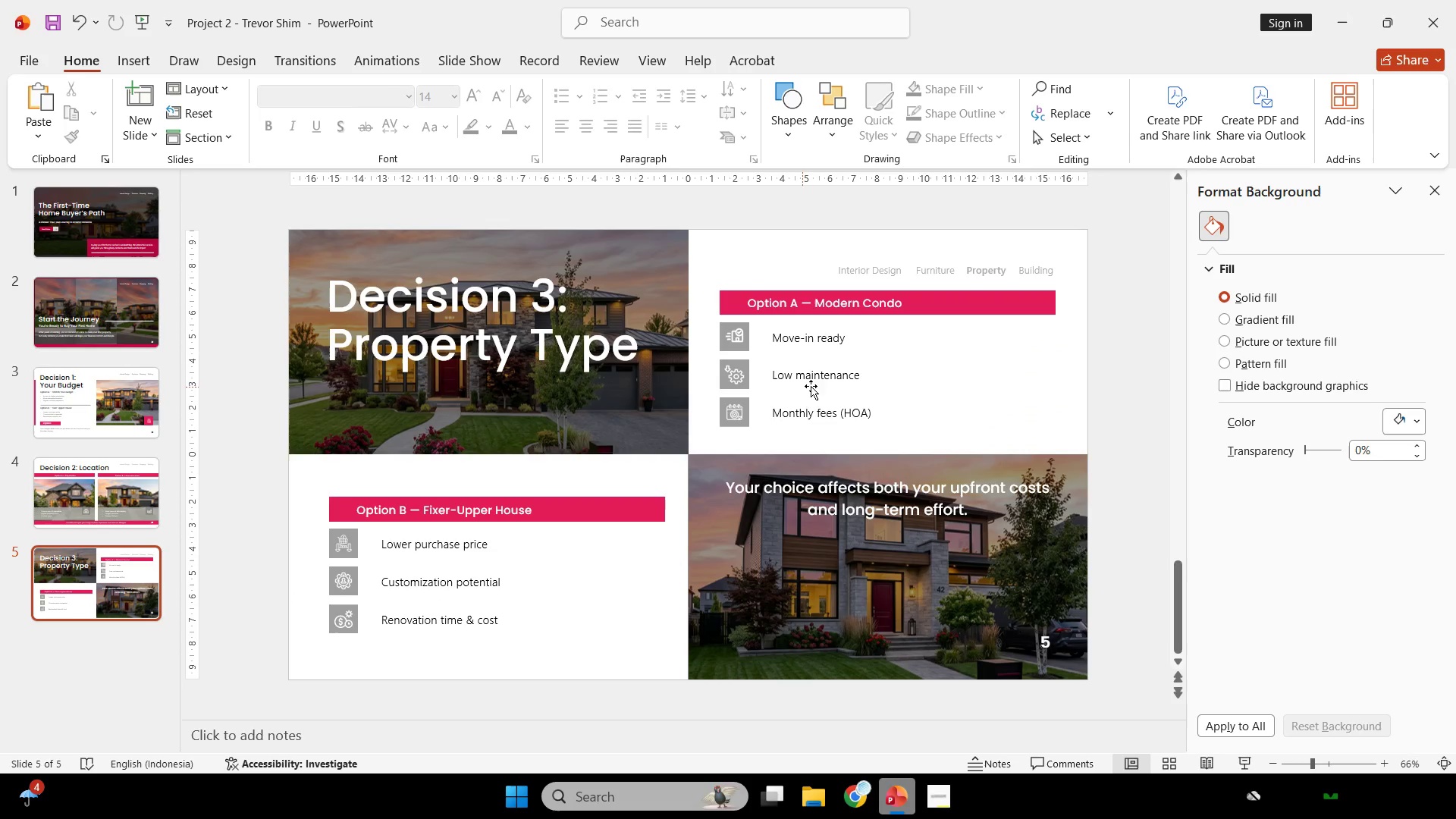 
left_click_drag(start_coordinate=[814, 385], to_coordinate=[962, 337])
 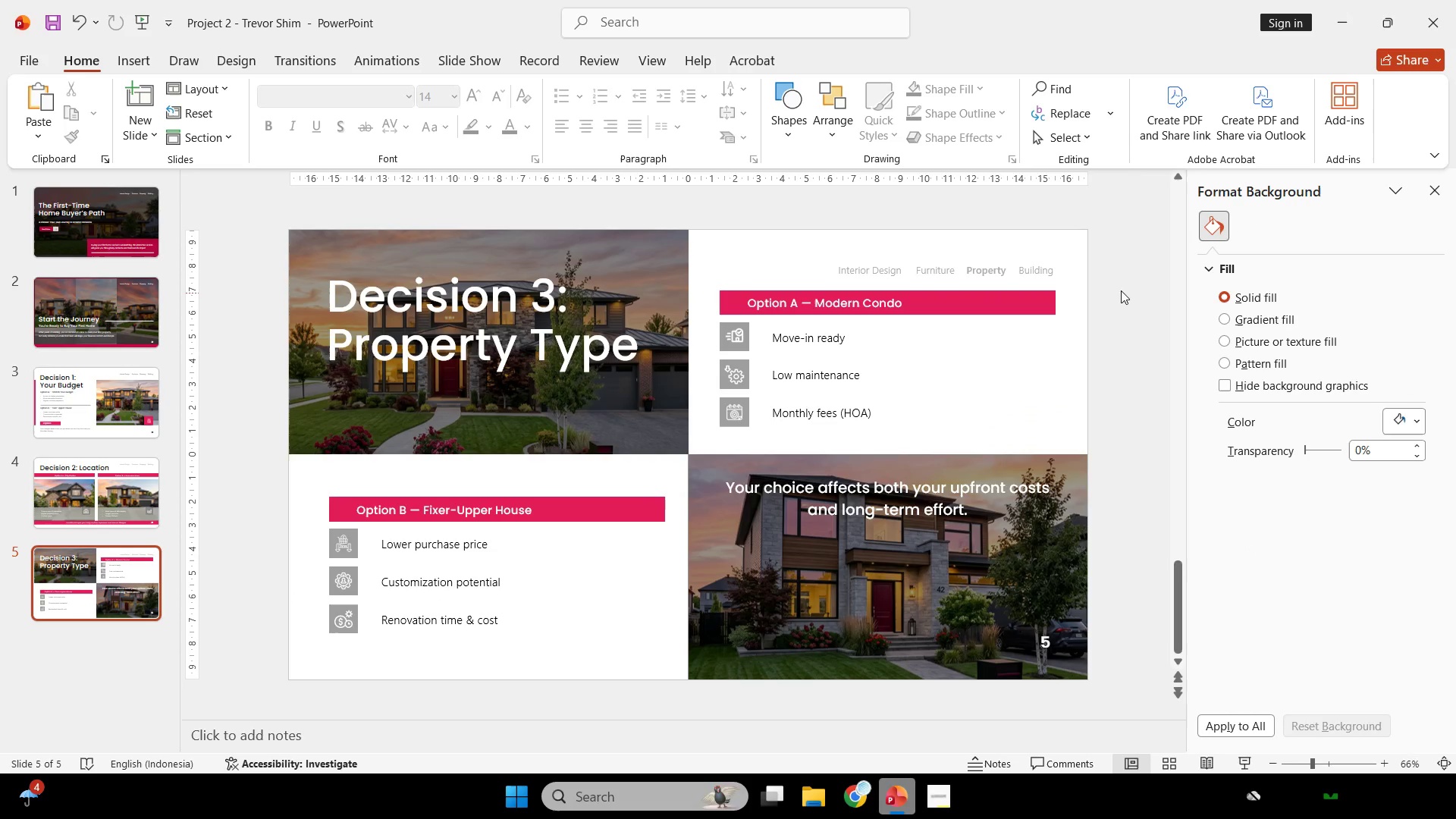 
double_click([962, 337])
 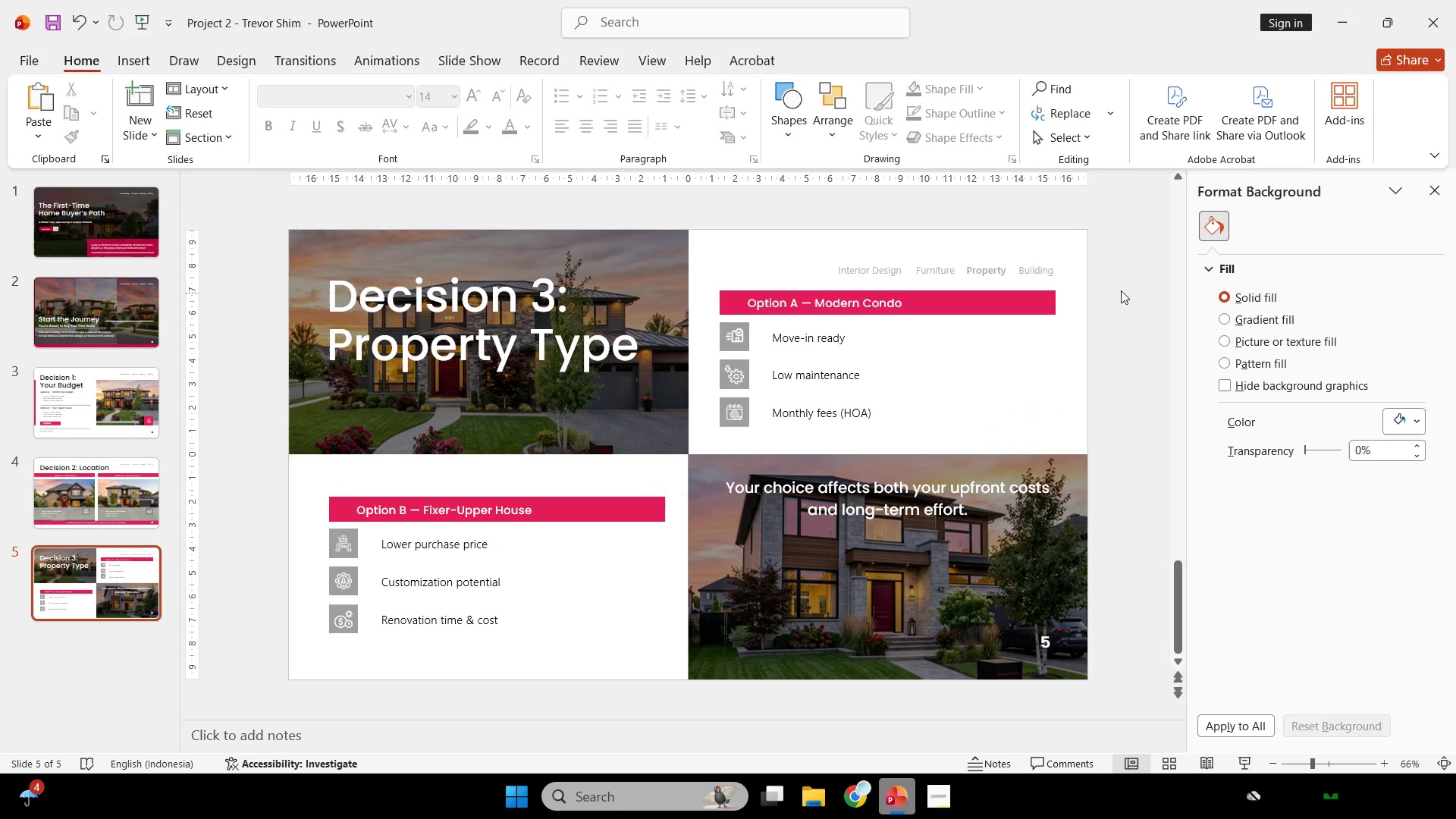 
left_click_drag(start_coordinate=[1122, 282], to_coordinate=[667, 331])
 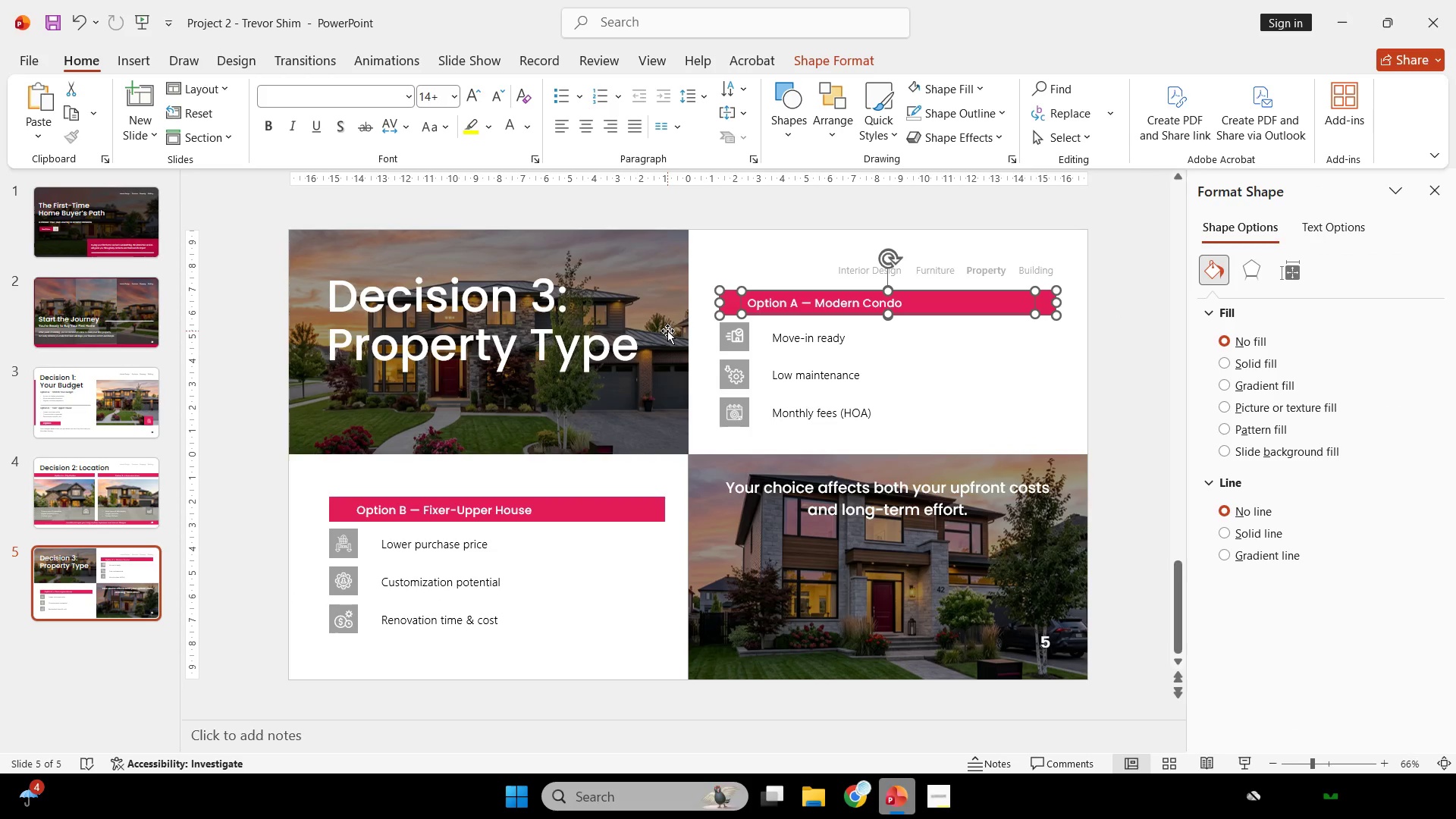 
key(Control+G)
 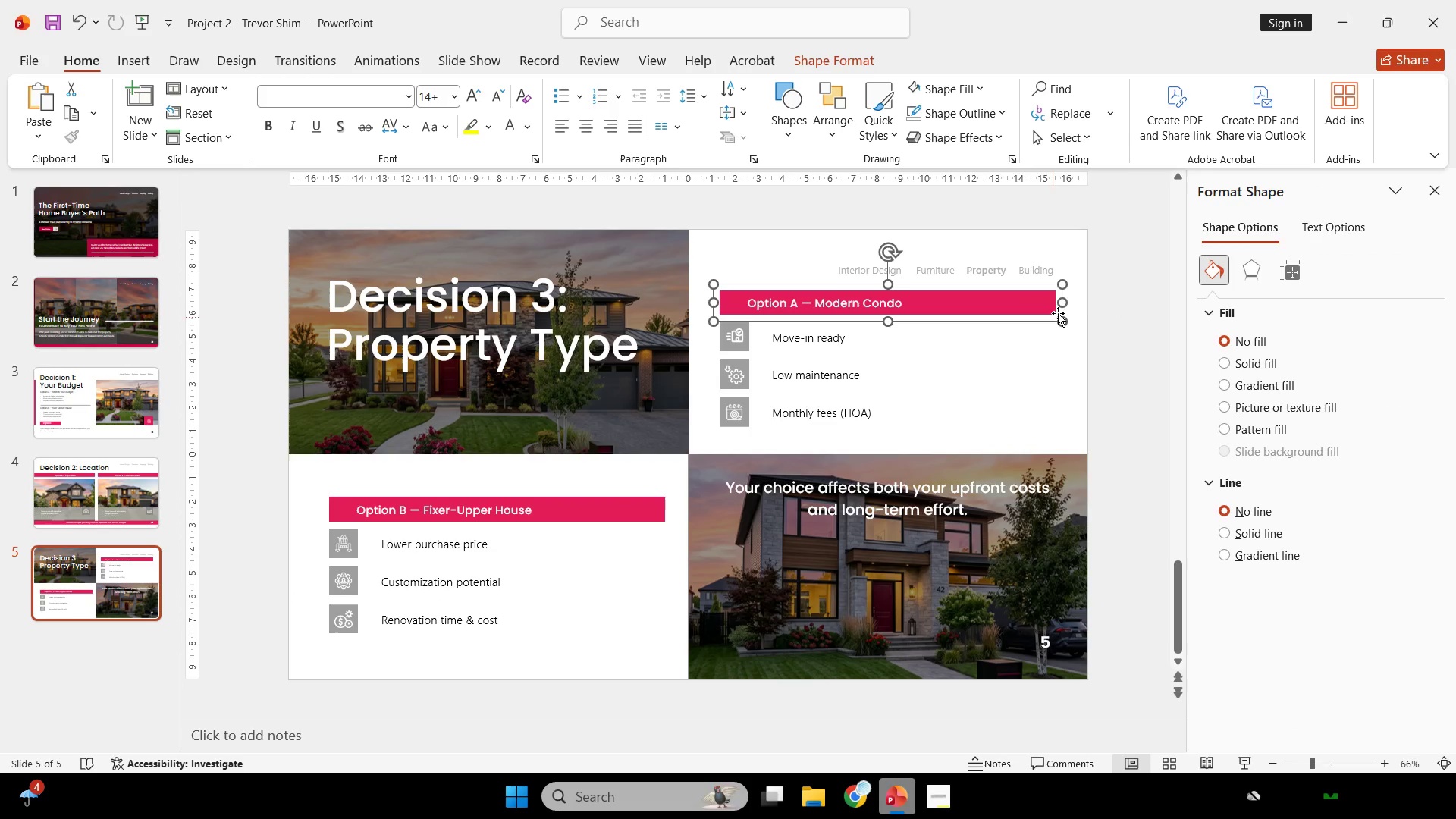 
left_click([1119, 312])
 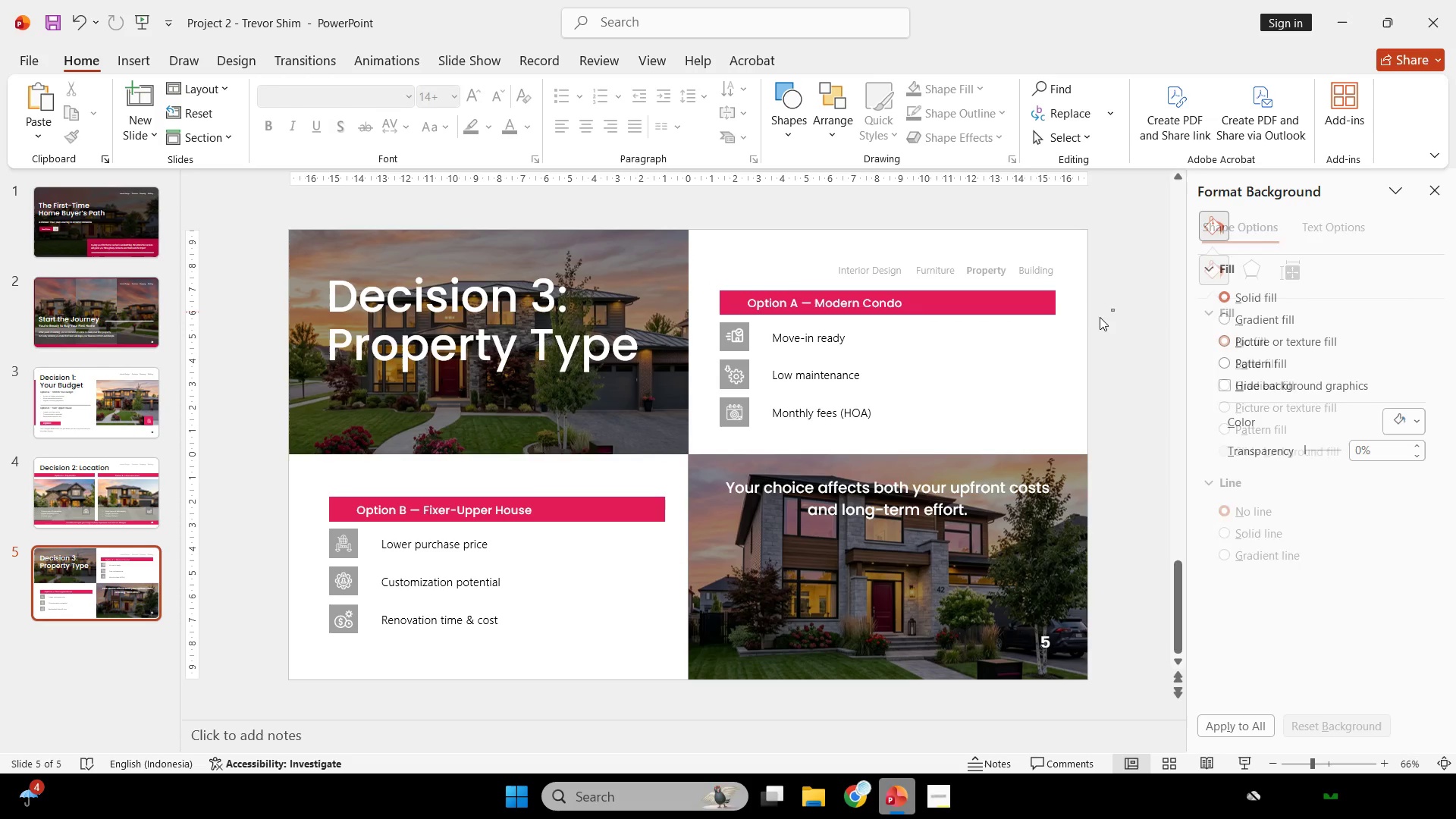 
left_click_drag(start_coordinate=[1115, 309], to_coordinate=[650, 359])
 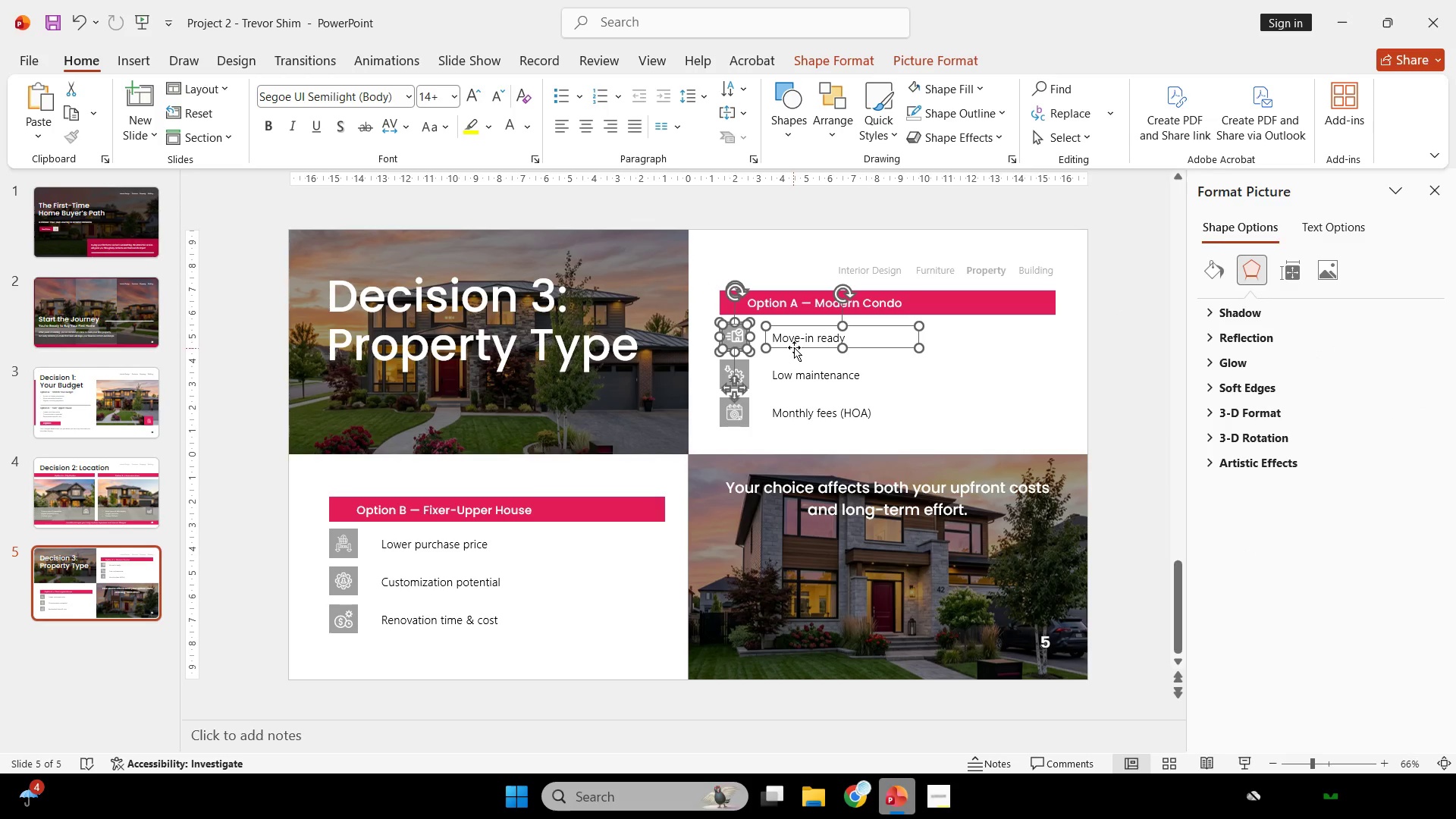 
right_click([794, 347])
 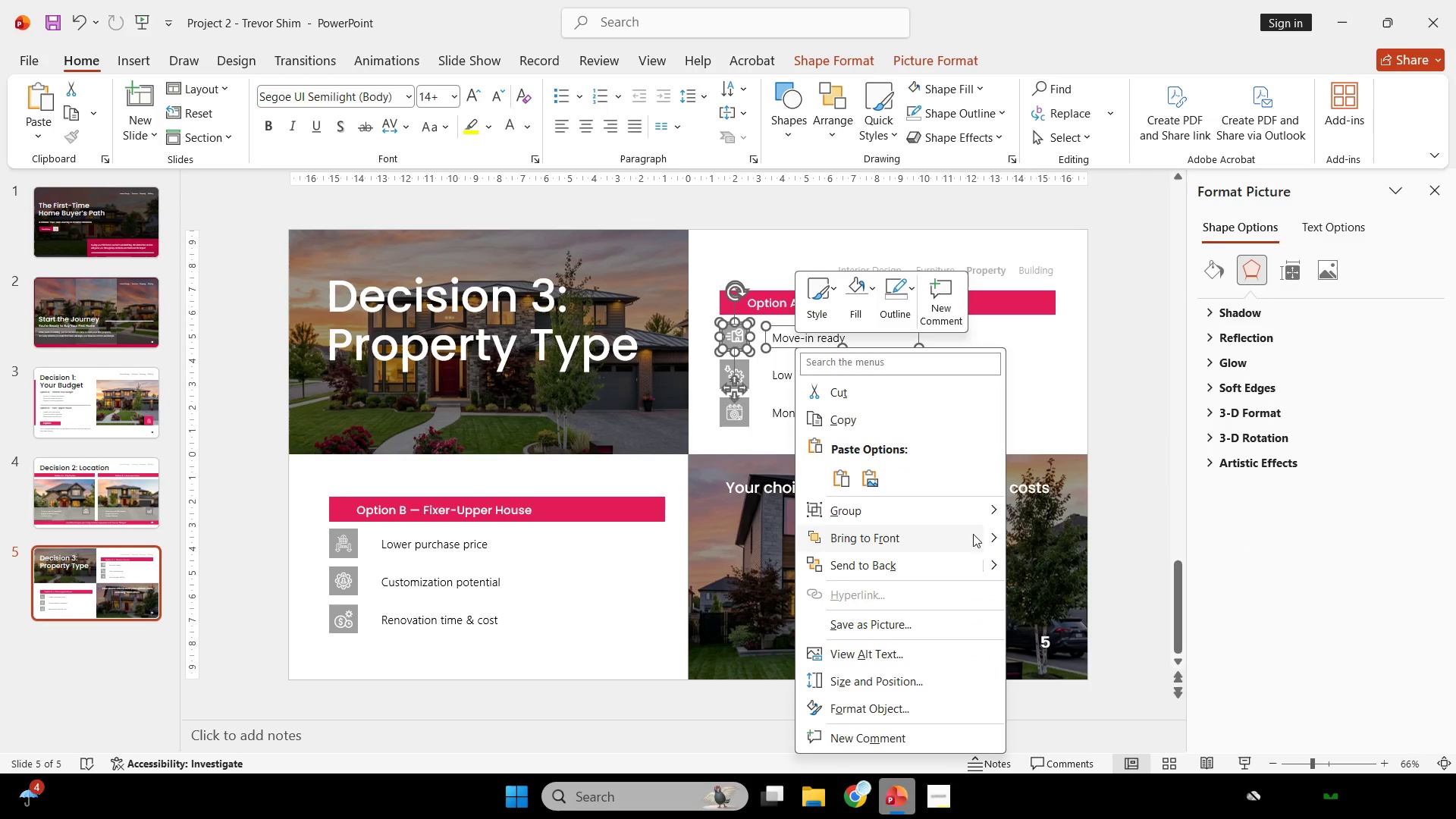 
left_click([953, 507])
 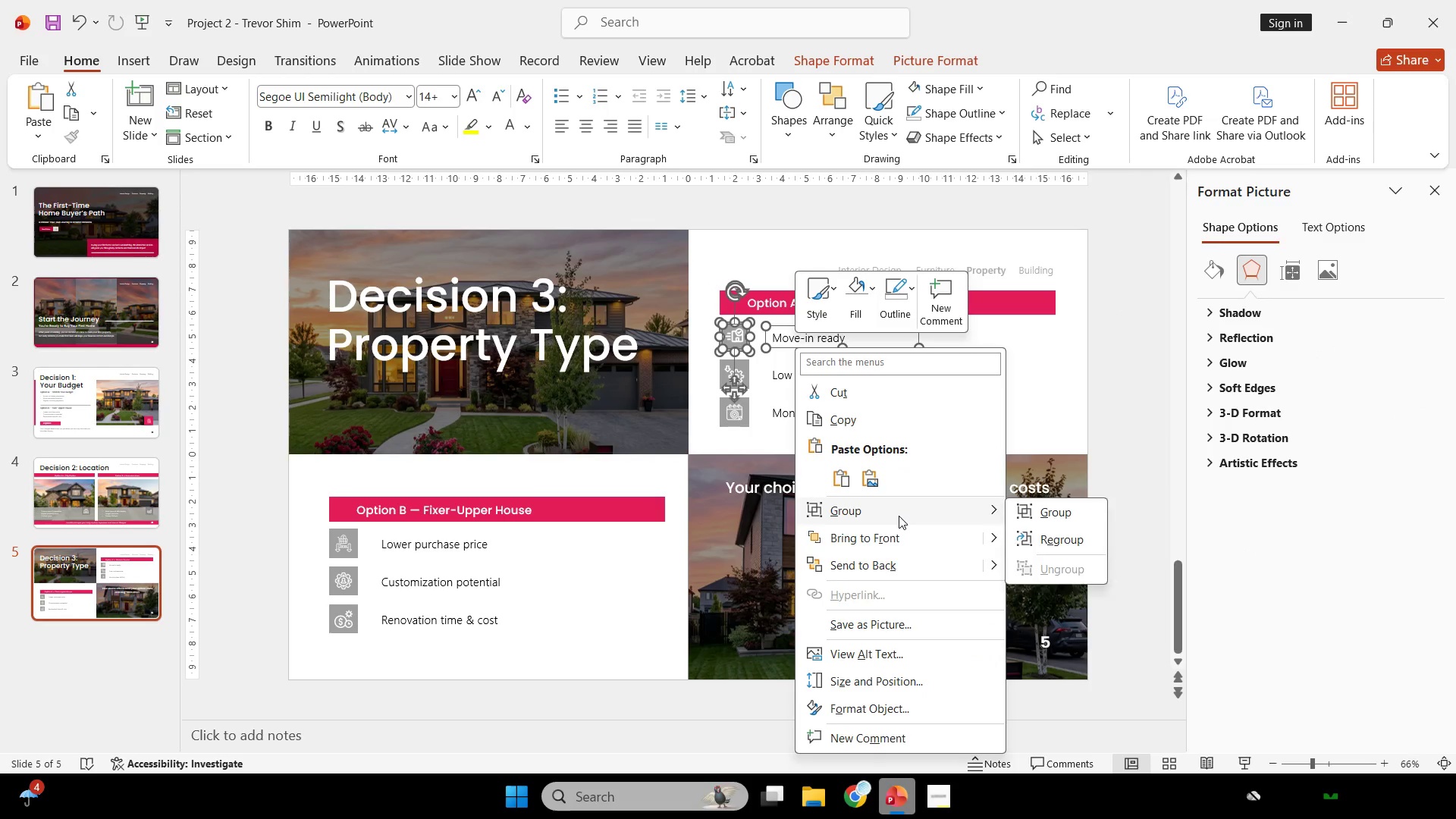 
double_click([819, 512])
 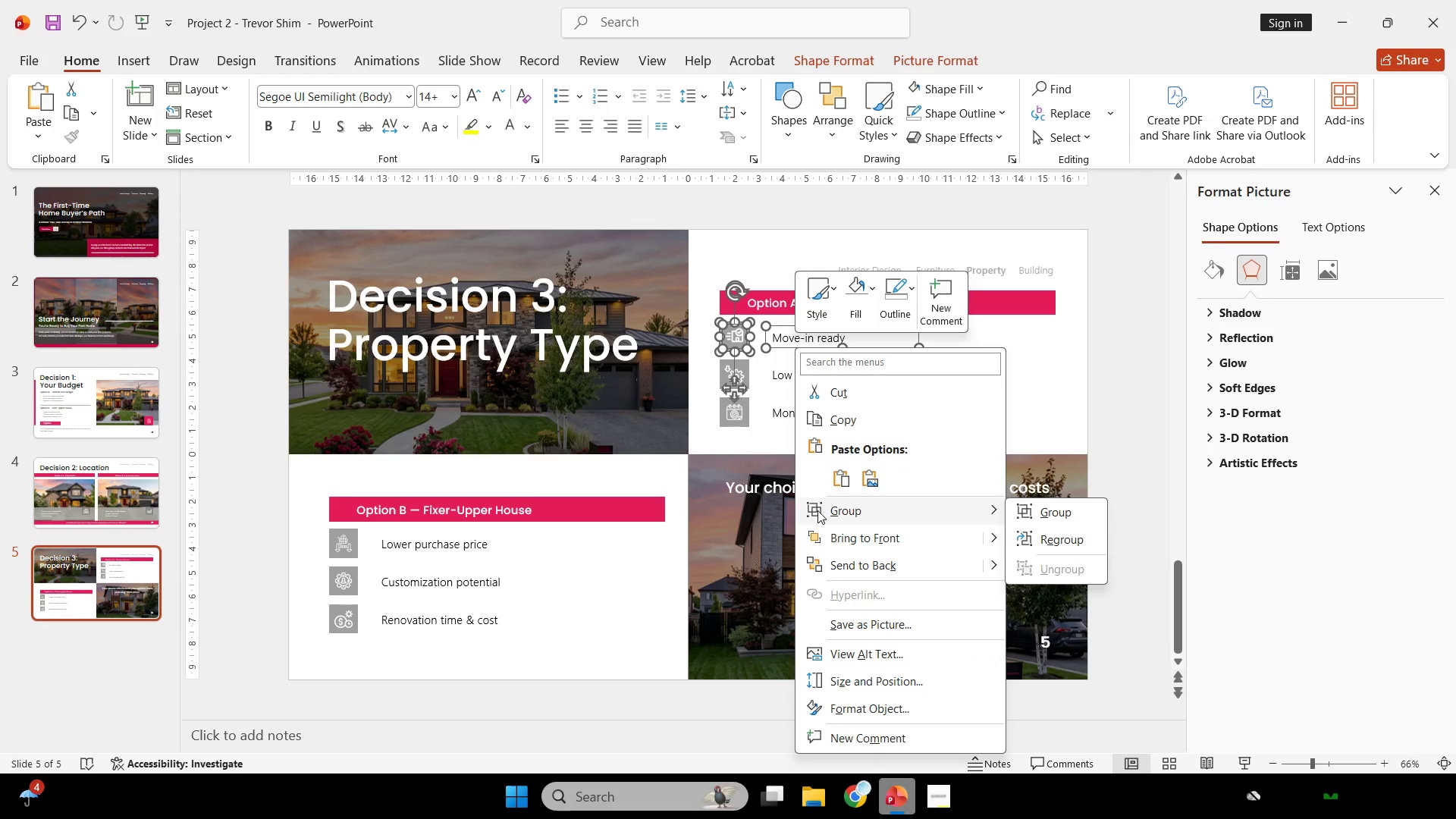 
triple_click([817, 510])
 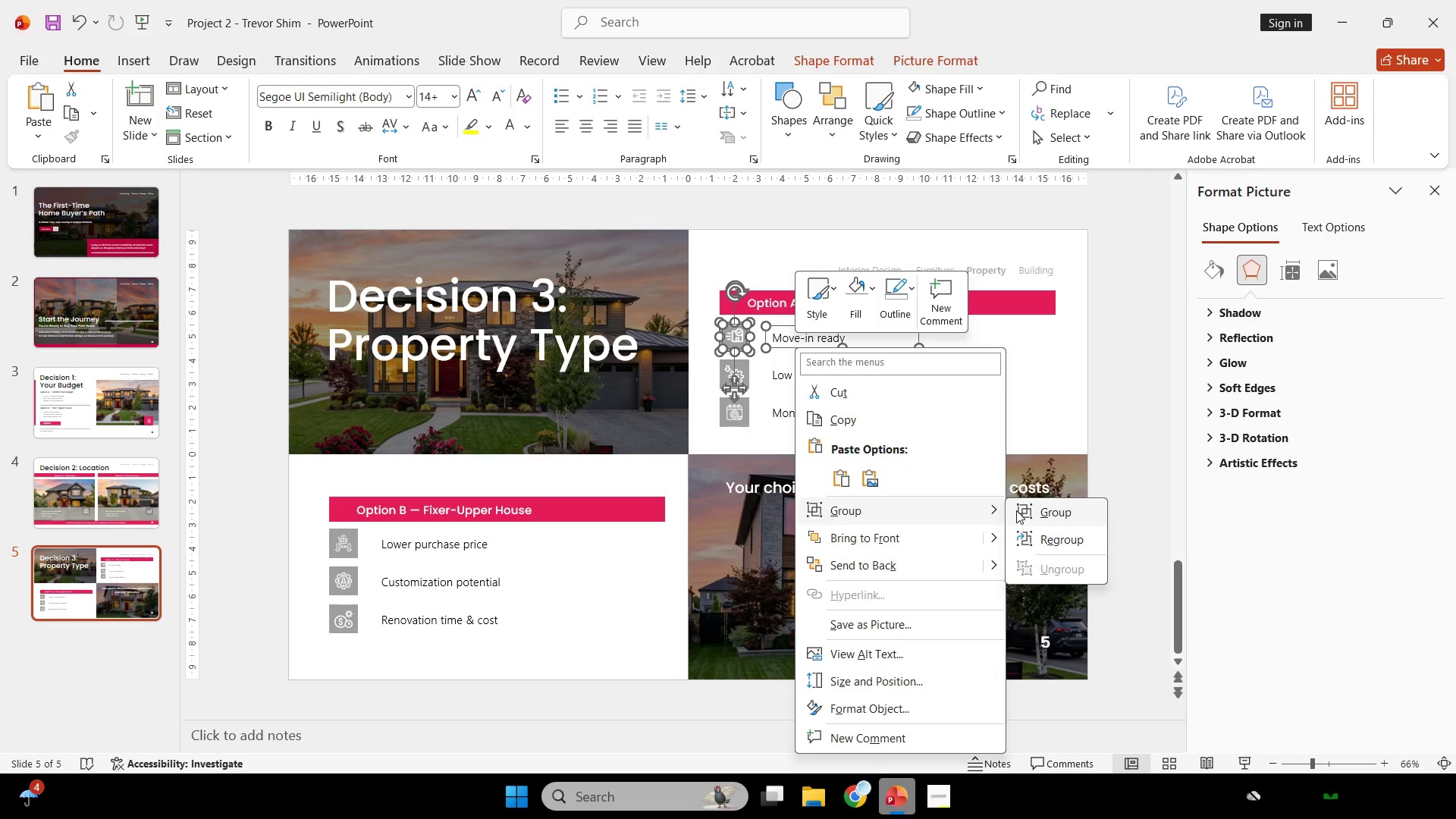 
left_click([1016, 510])
 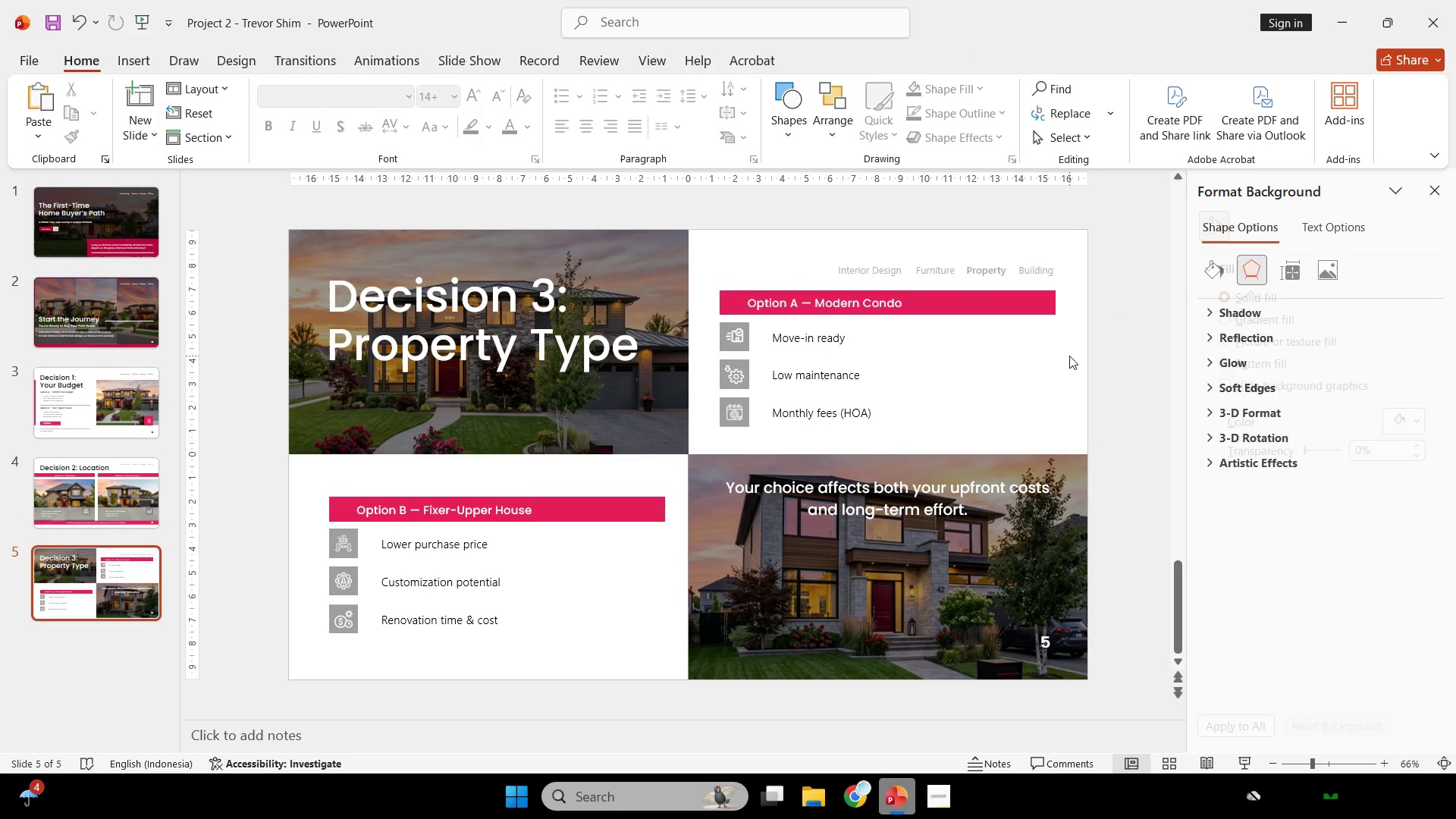 
left_click_drag(start_coordinate=[1071, 352], to_coordinate=[679, 406])
 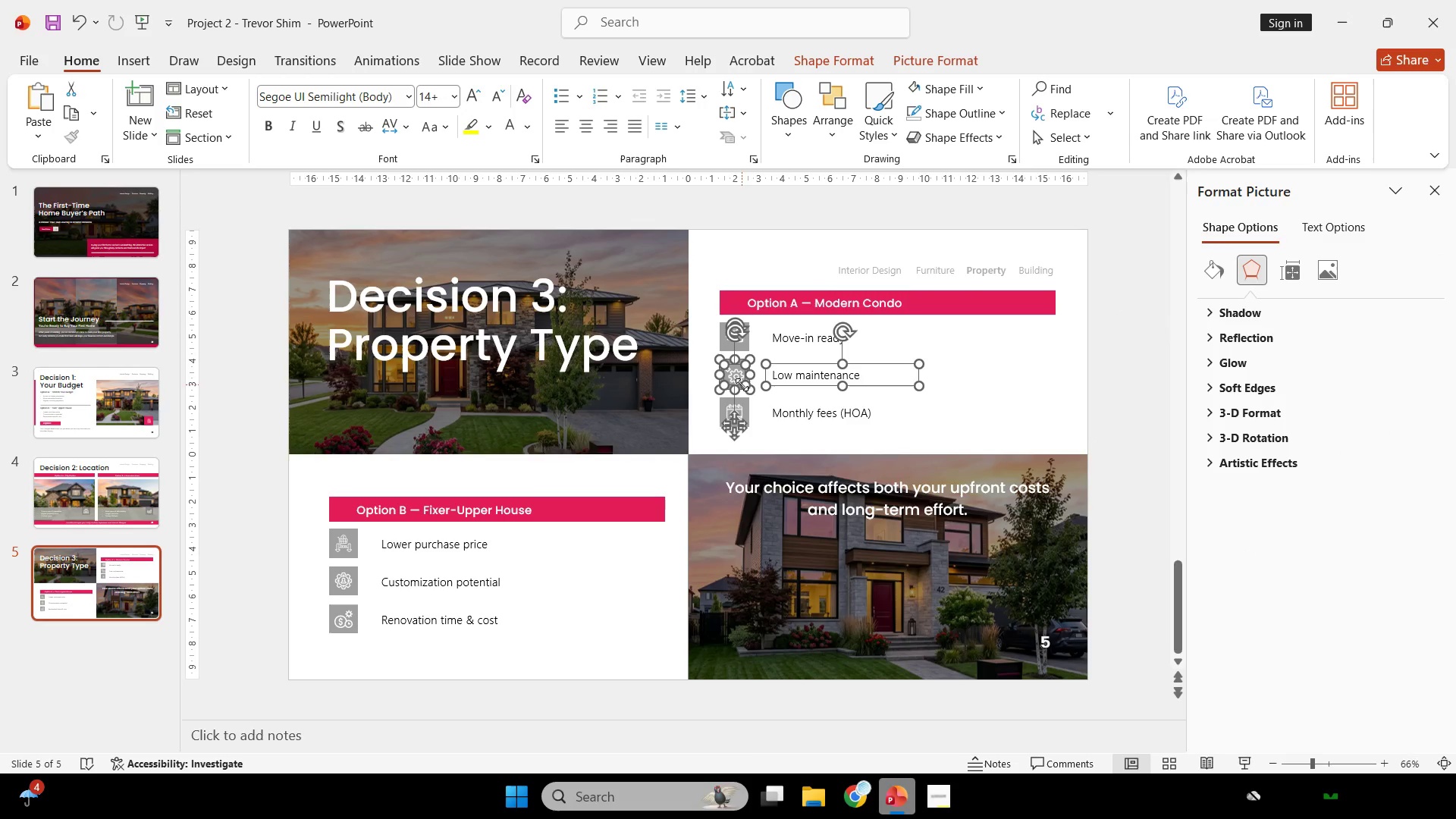 
right_click([742, 384])
 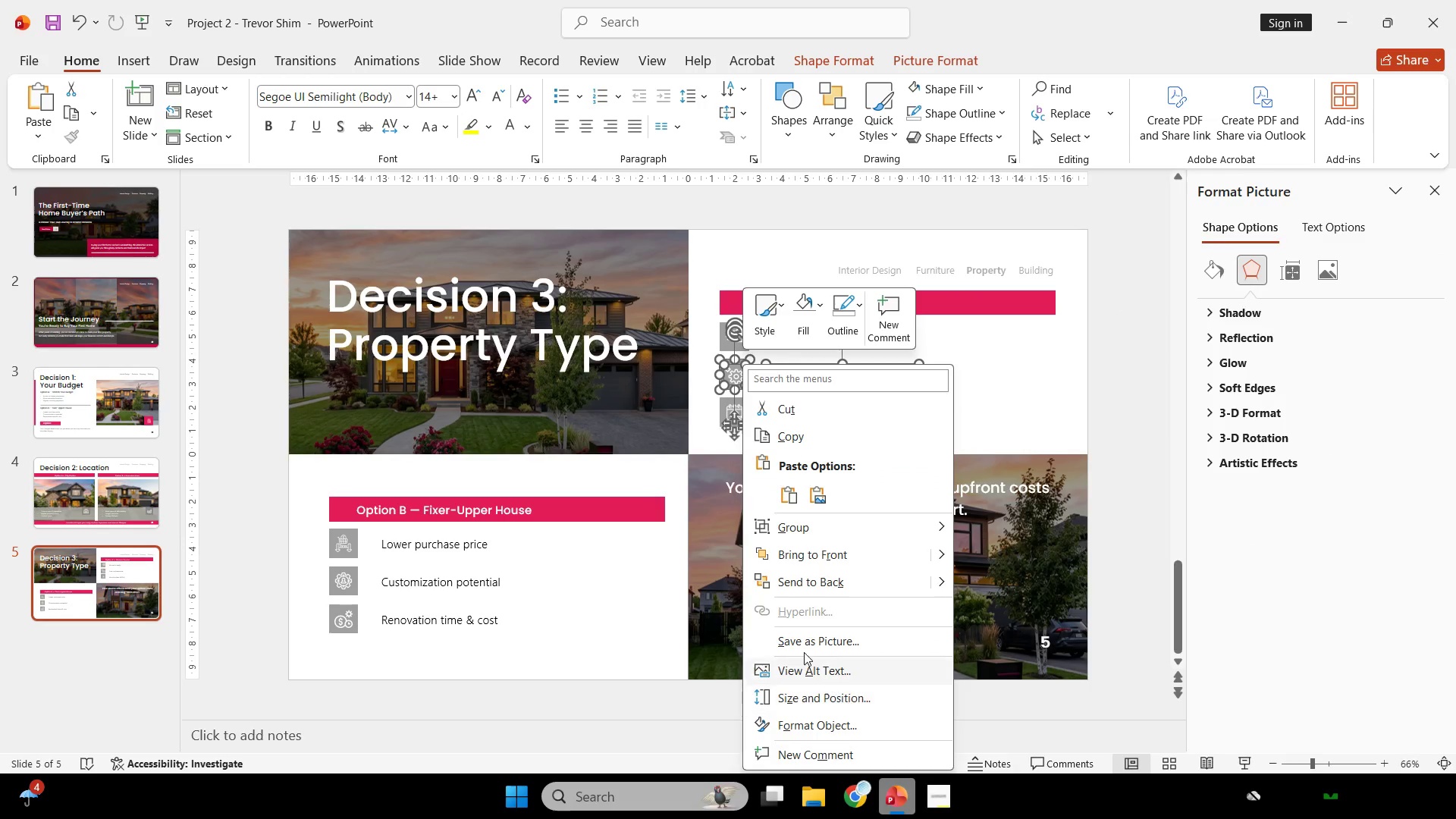 
left_click([792, 519])
 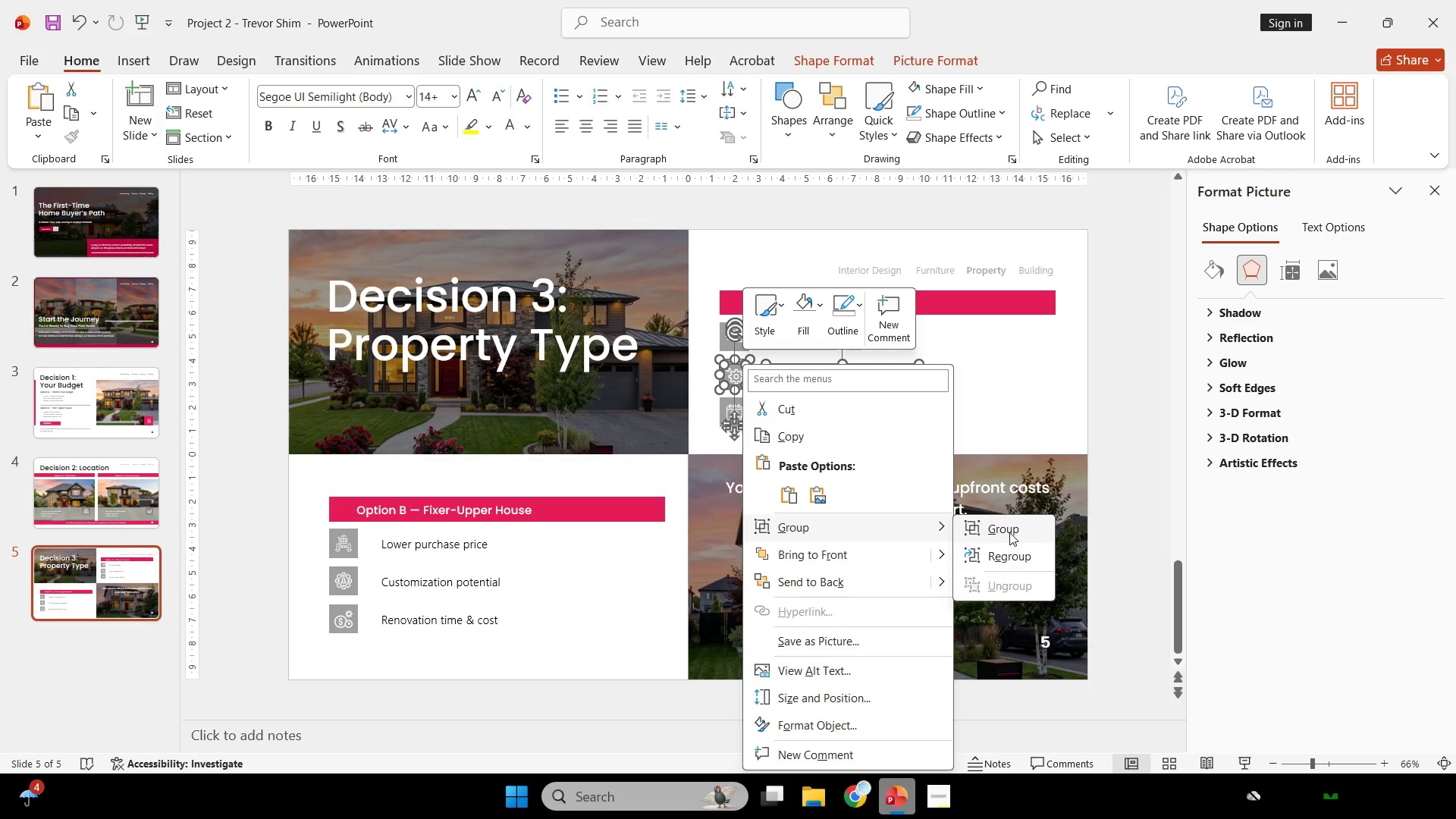 
left_click([1009, 532])
 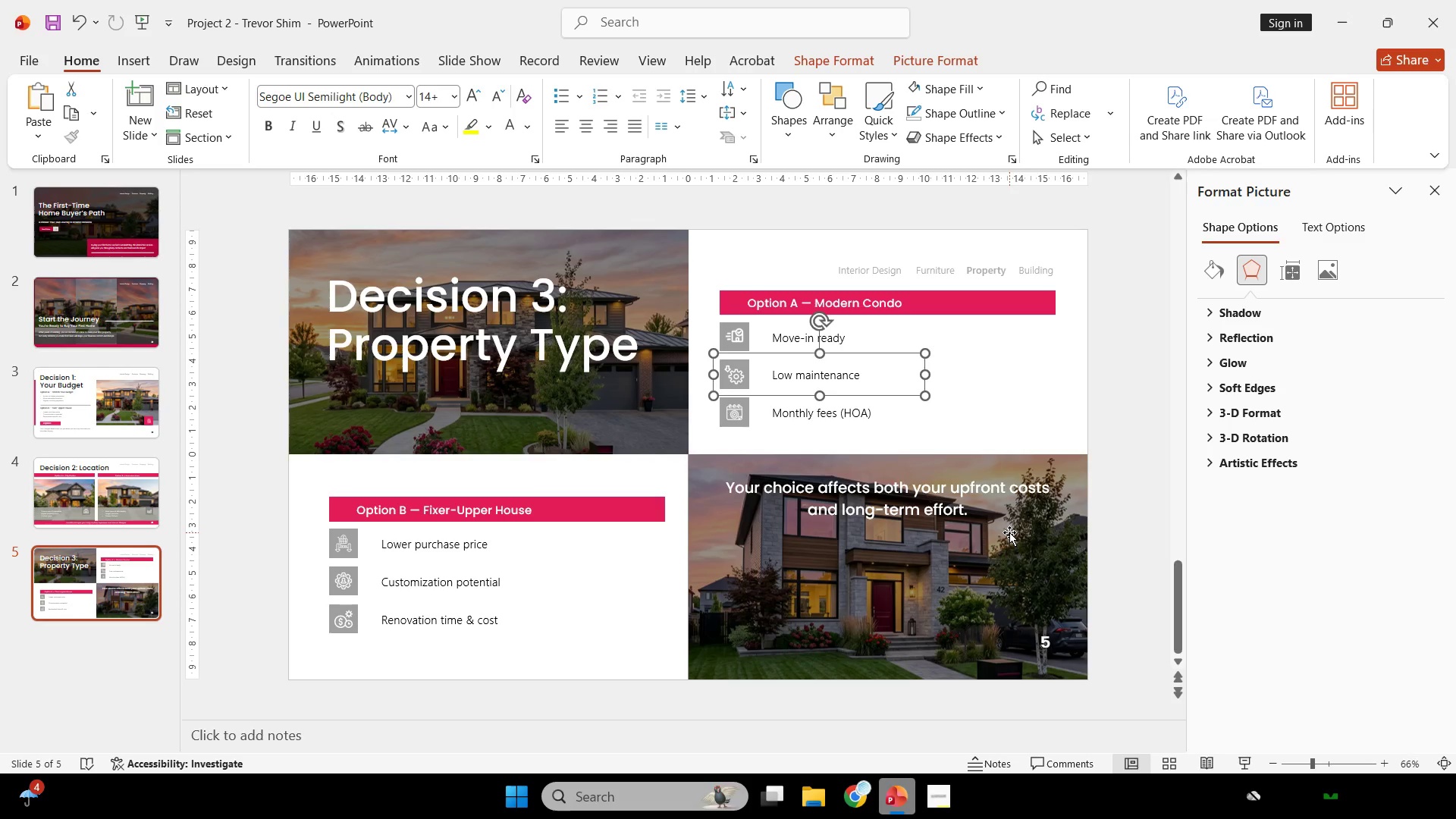 
wait(58.06)
 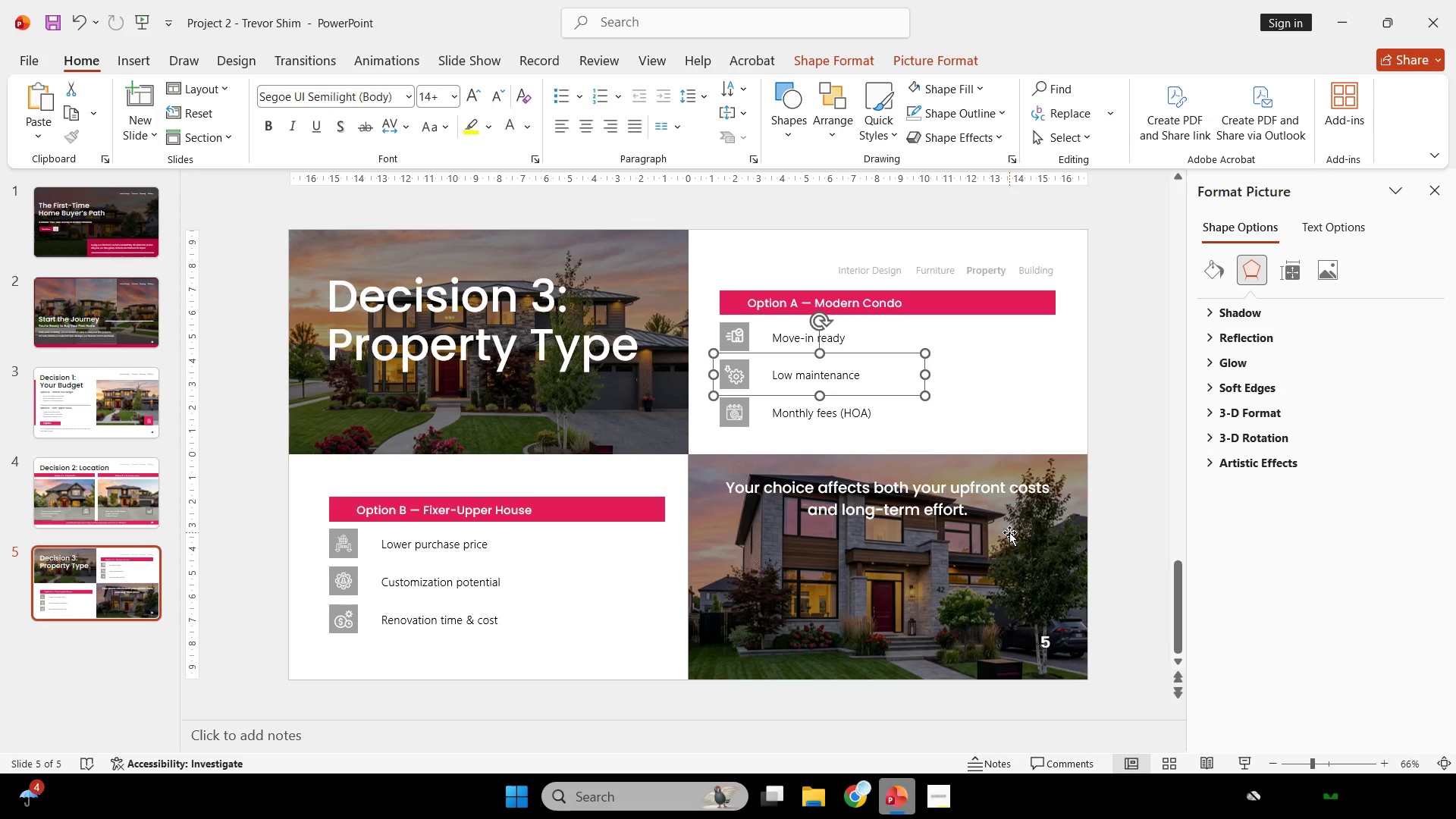 
left_click([1134, 422])
 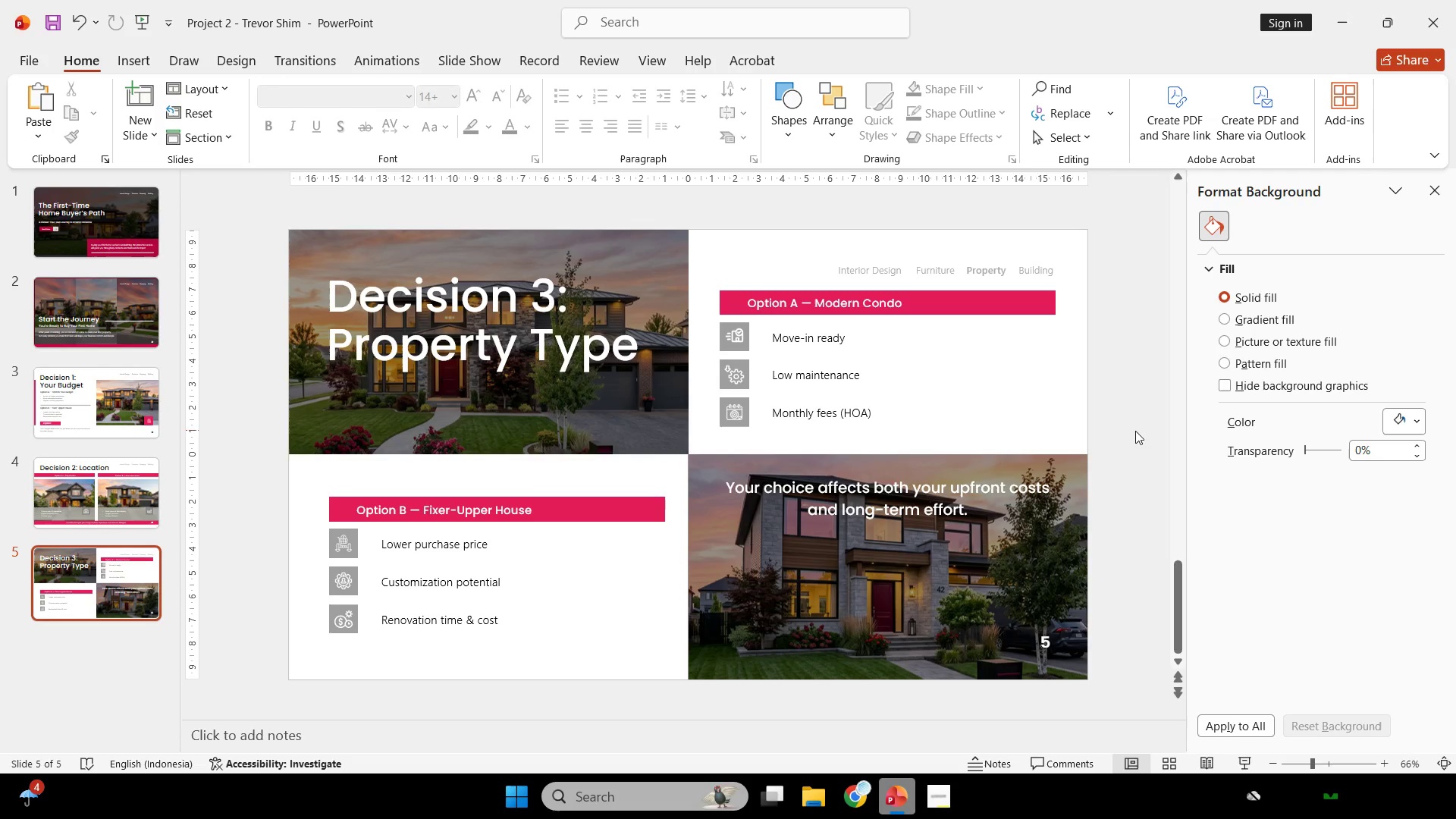 
left_click_drag(start_coordinate=[1122, 443], to_coordinate=[676, 391])
 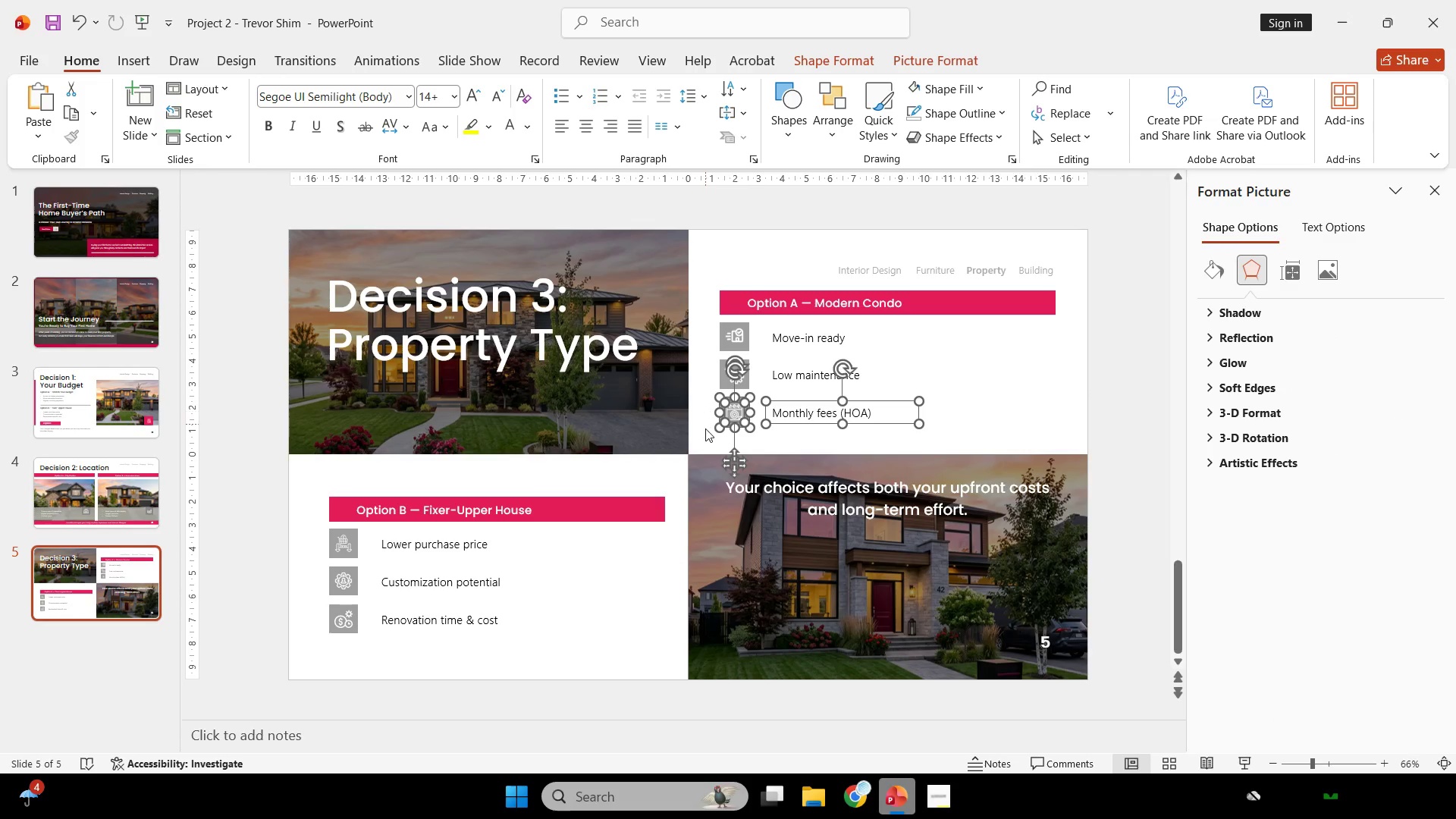 
key(Control+G)
 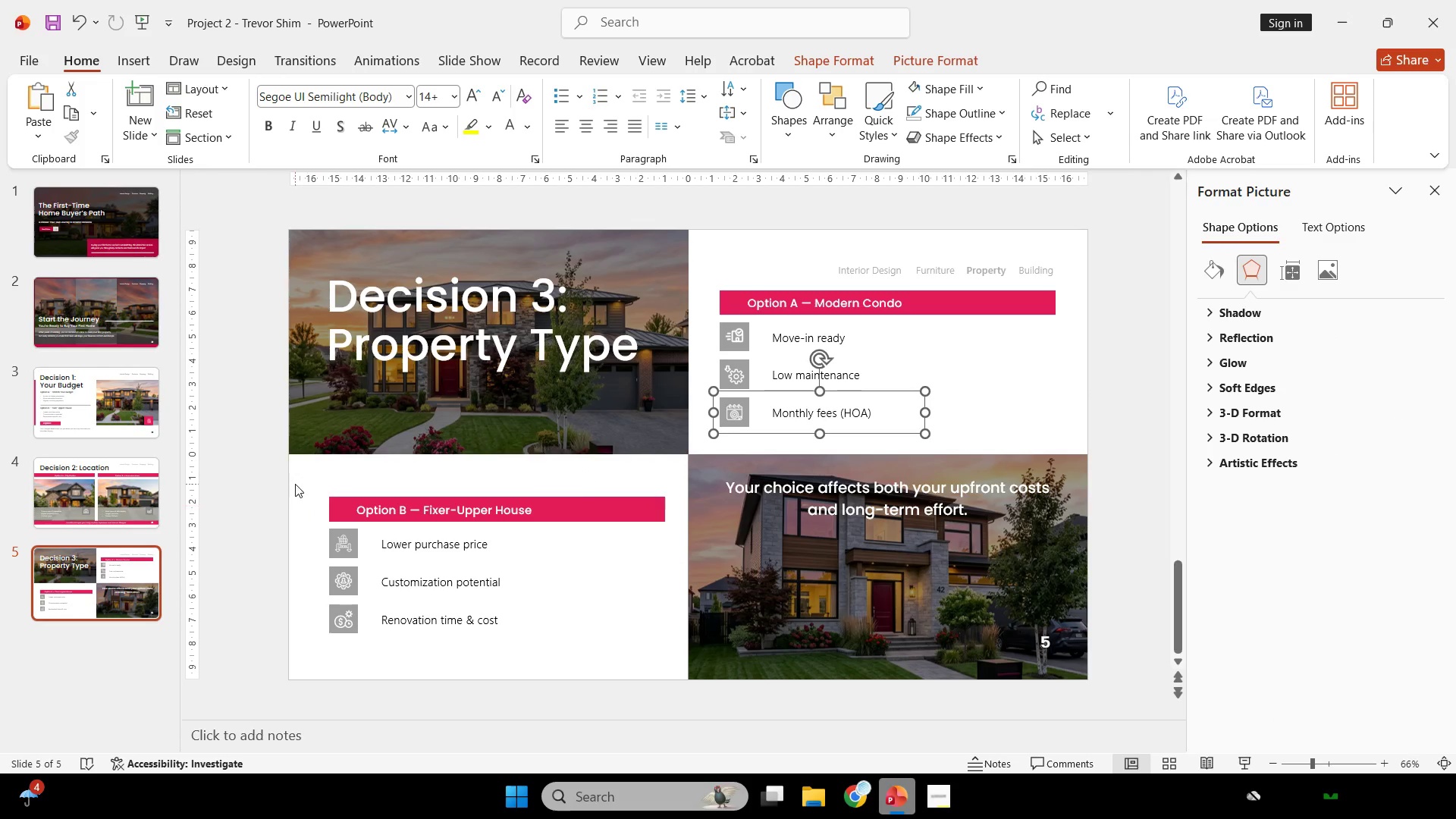 
left_click_drag(start_coordinate=[294, 482], to_coordinate=[692, 536])
 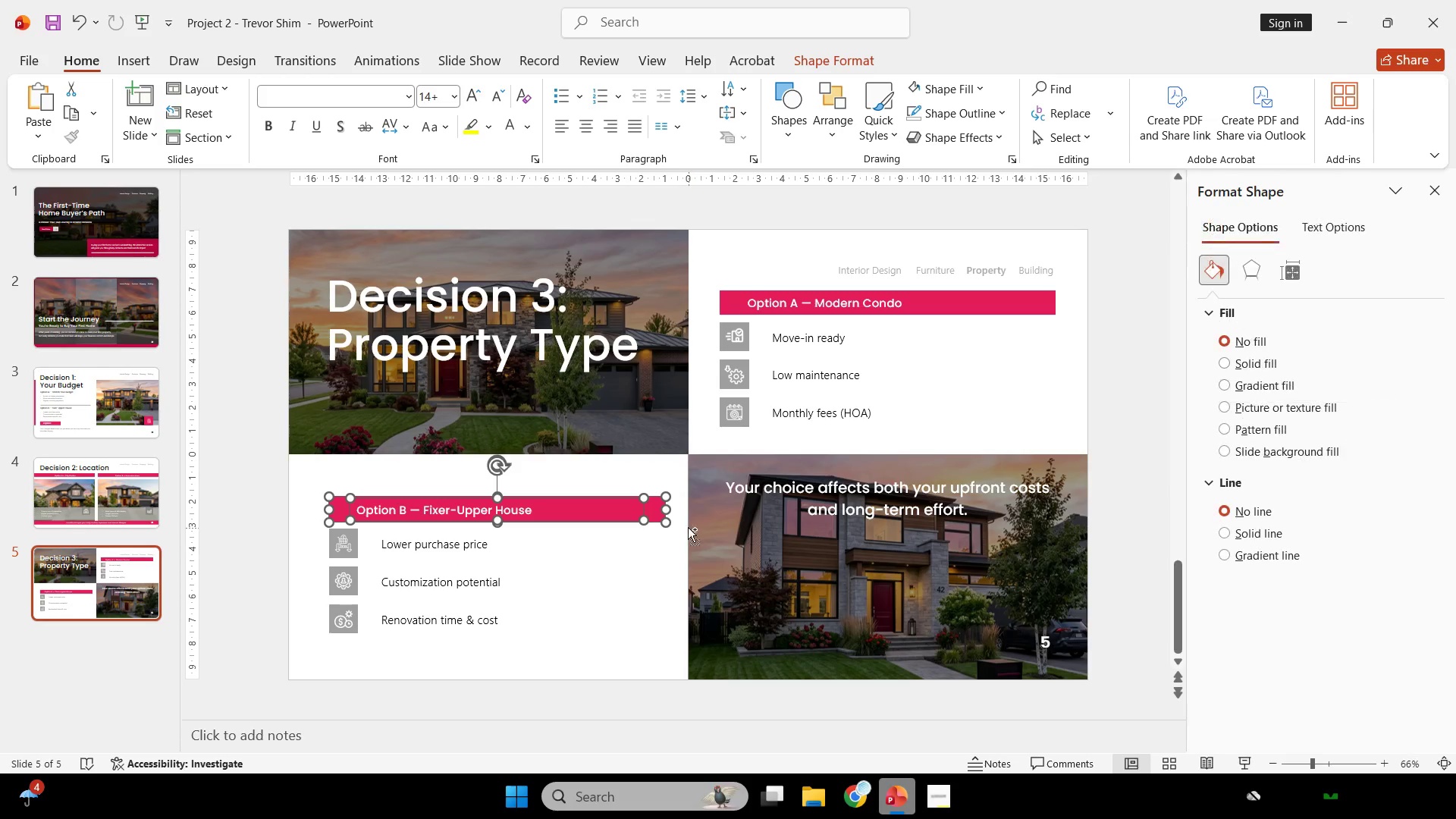 
key(Control+G)
 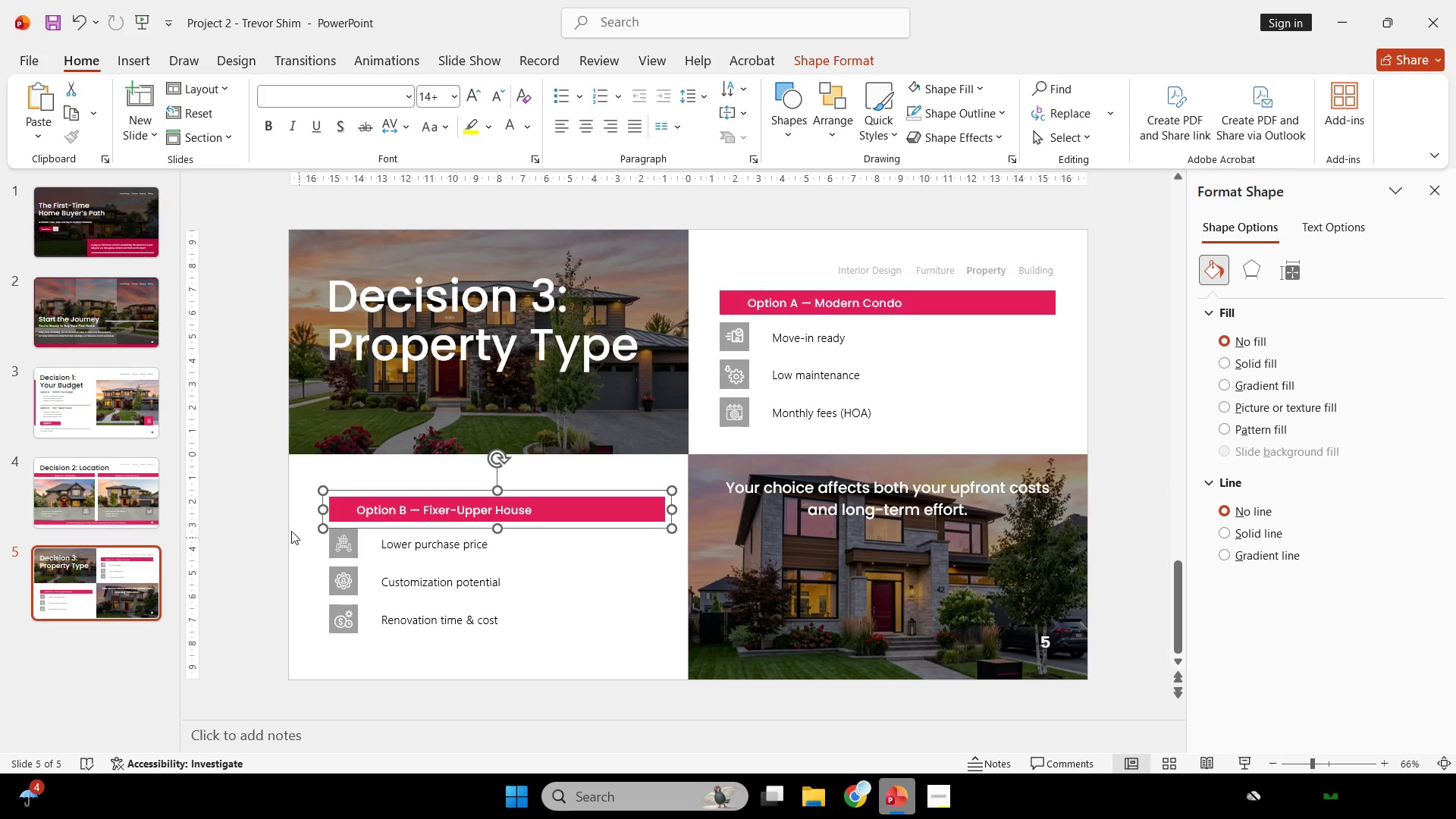 
left_click([281, 514])
 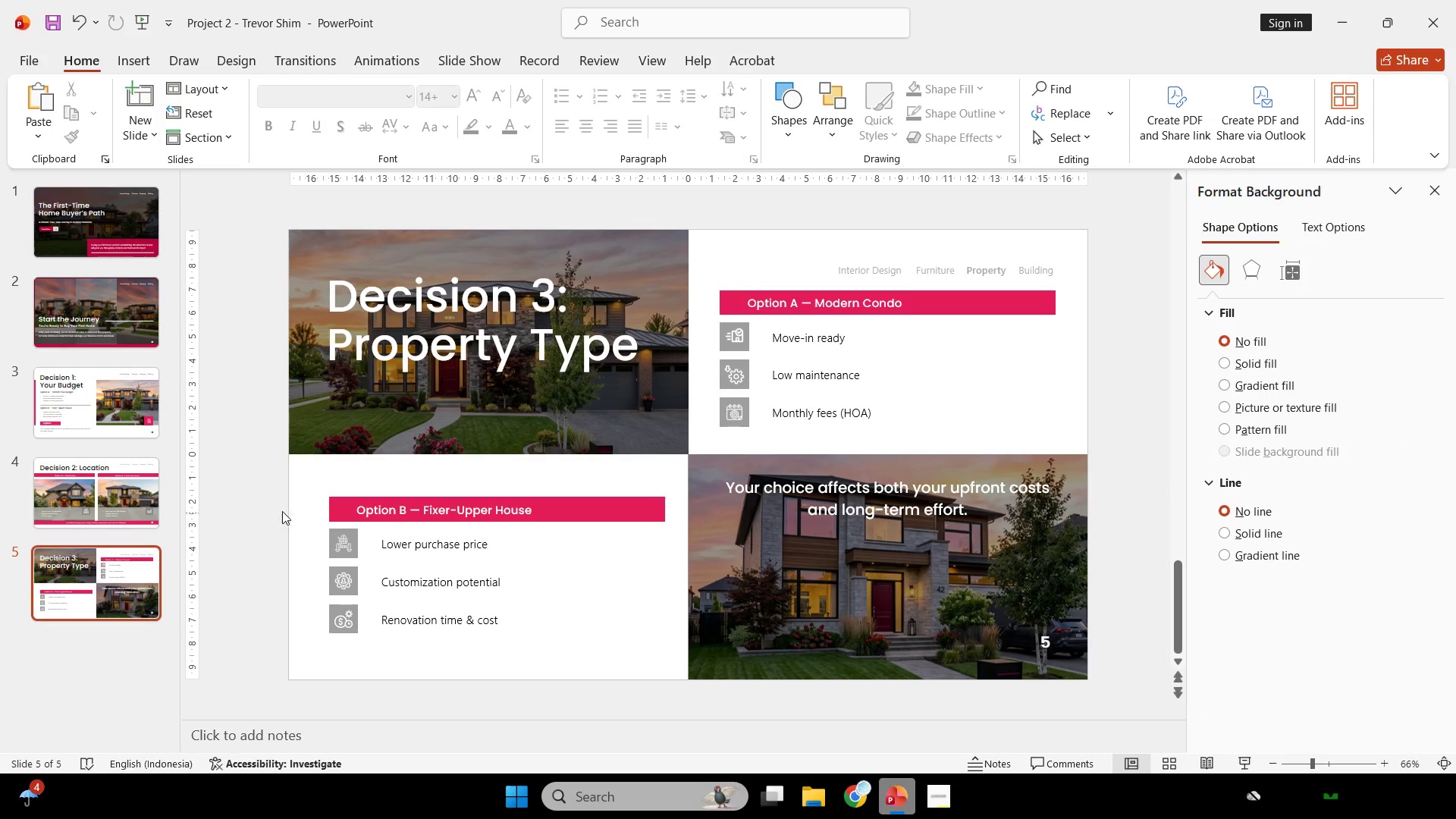 
left_click_drag(start_coordinate=[284, 511], to_coordinate=[749, 561])
 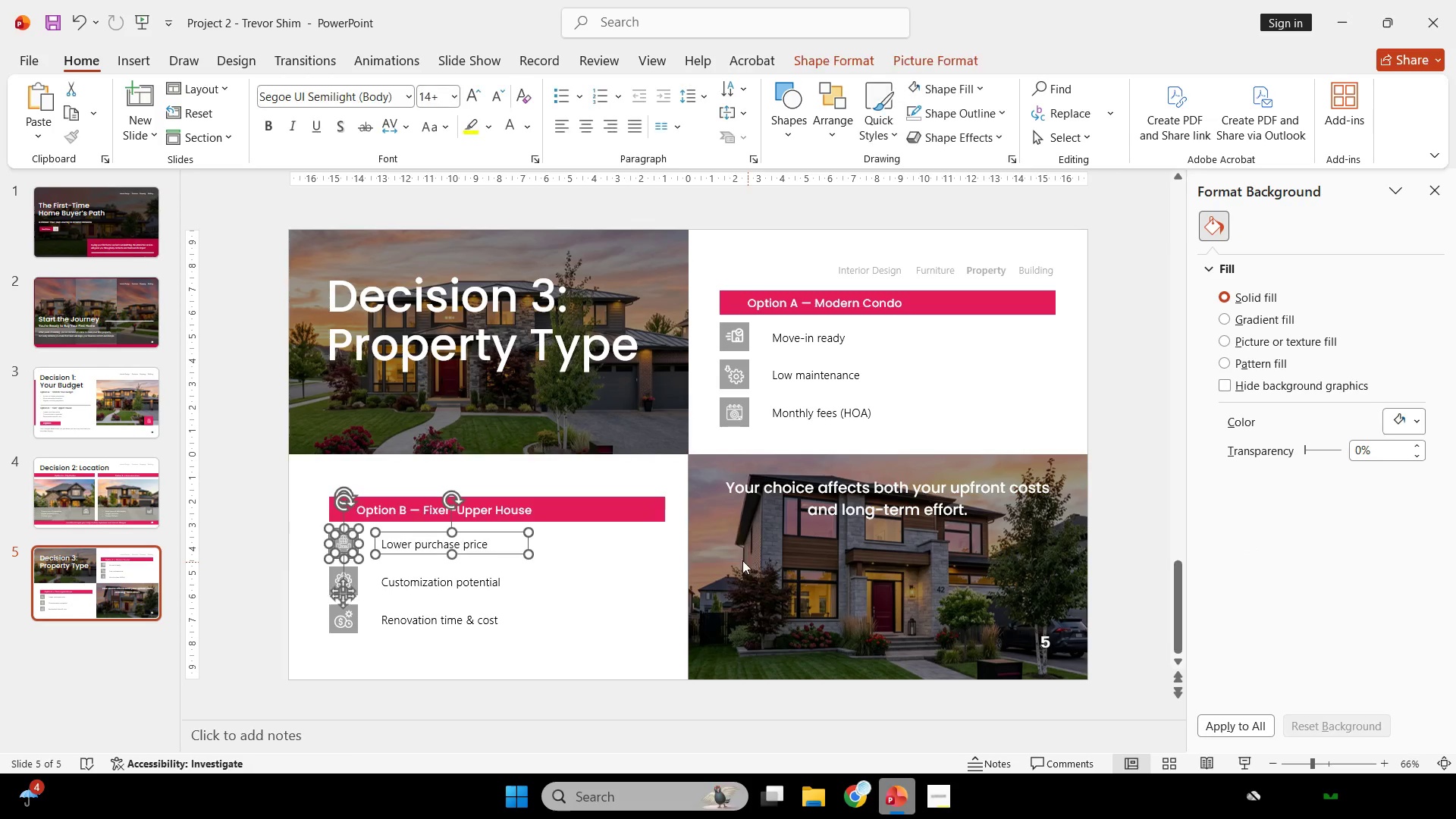 
key(Control+G)
 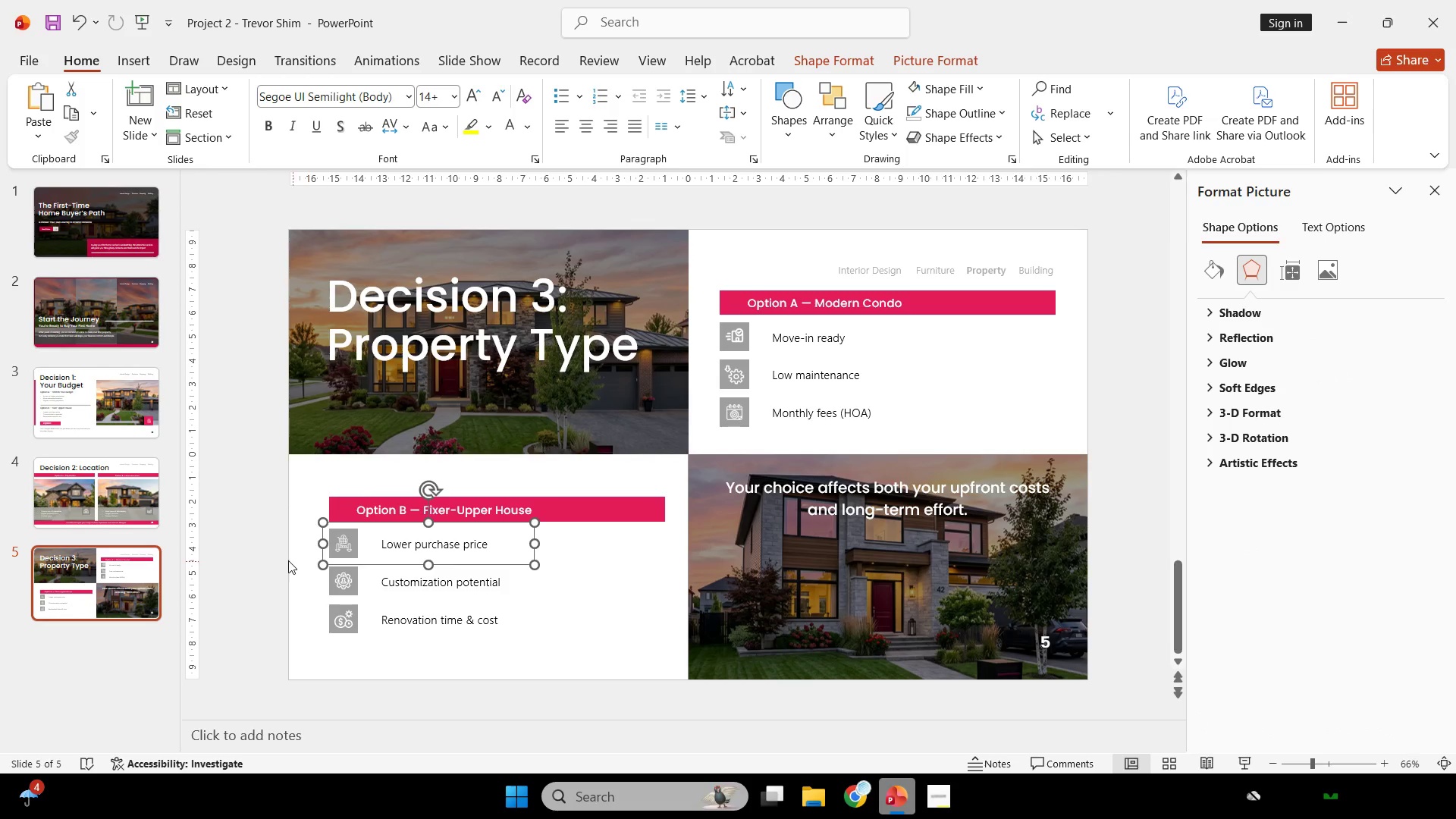 
left_click([284, 560])
 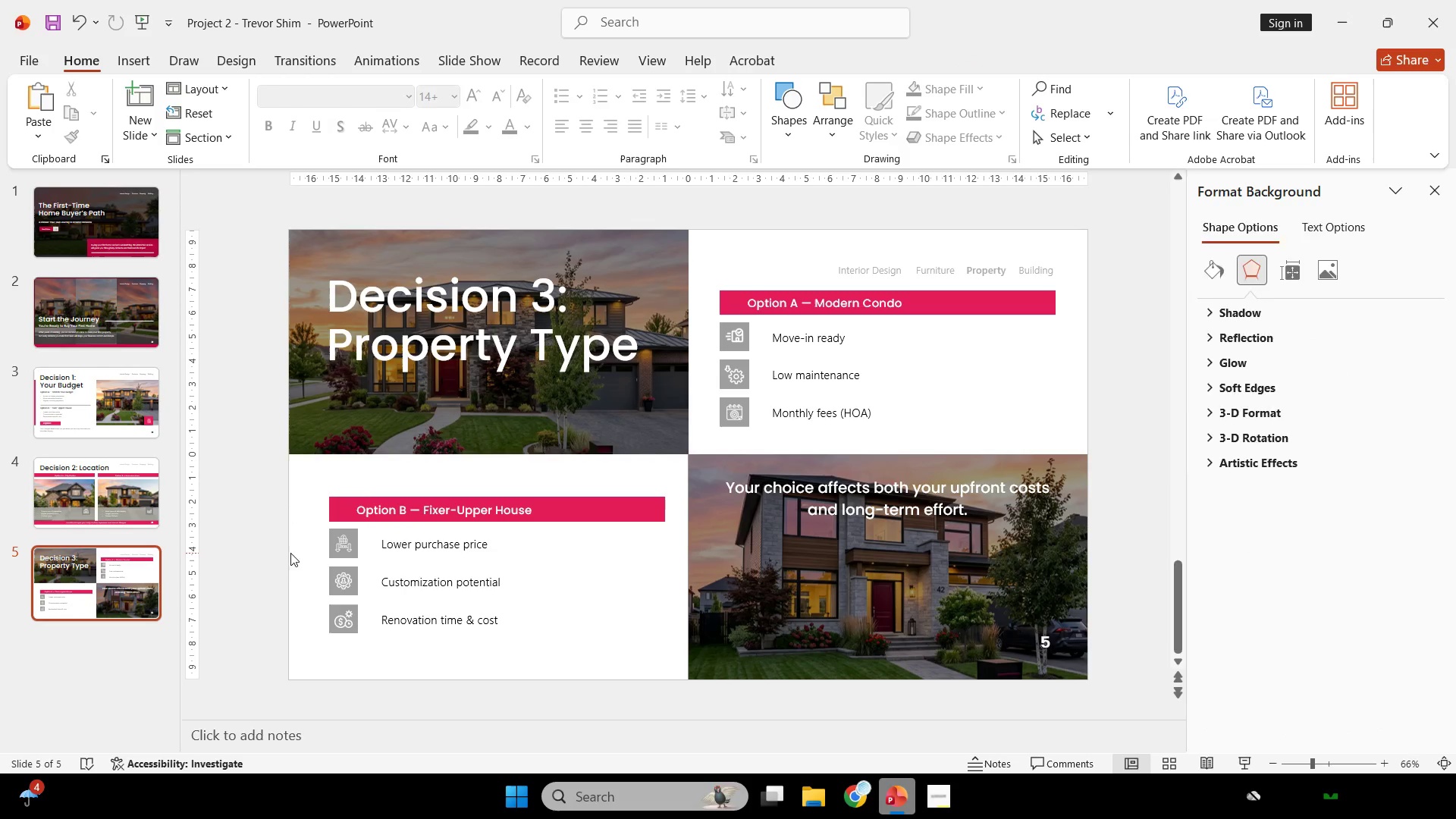 
left_click_drag(start_coordinate=[287, 553], to_coordinate=[618, 605])
 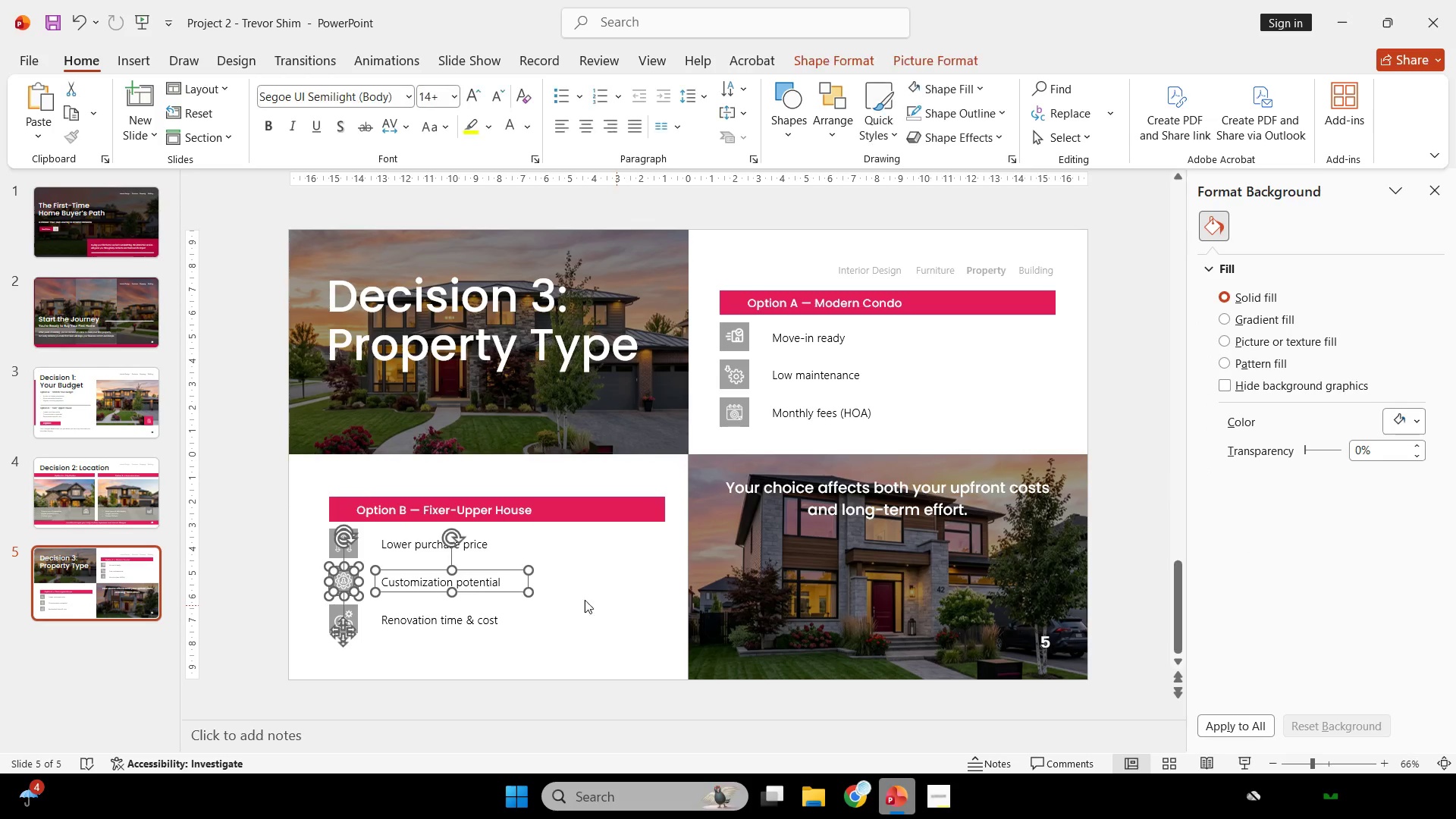 
key(Control+ControlLeft)
 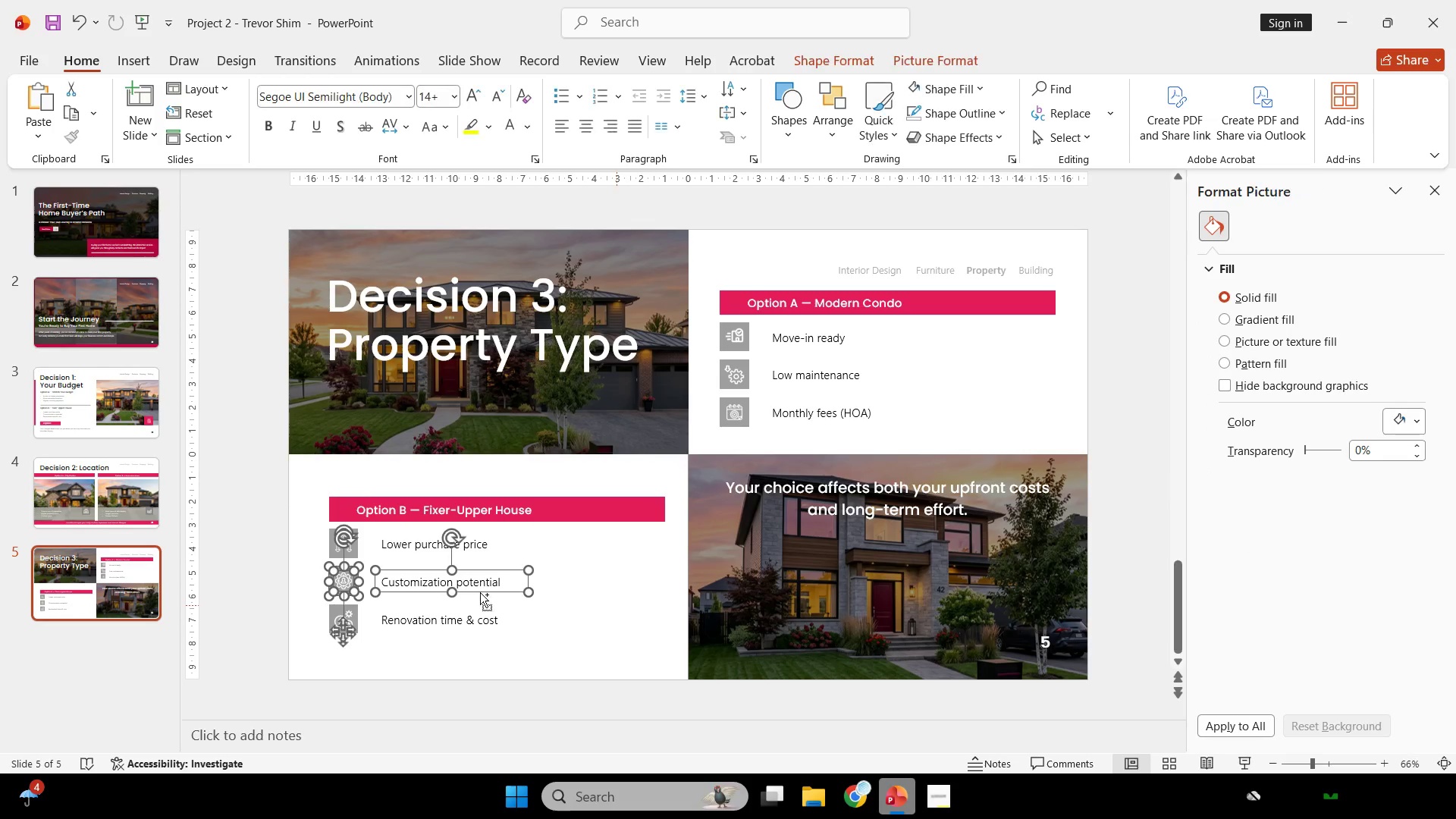 
key(Control+G)
 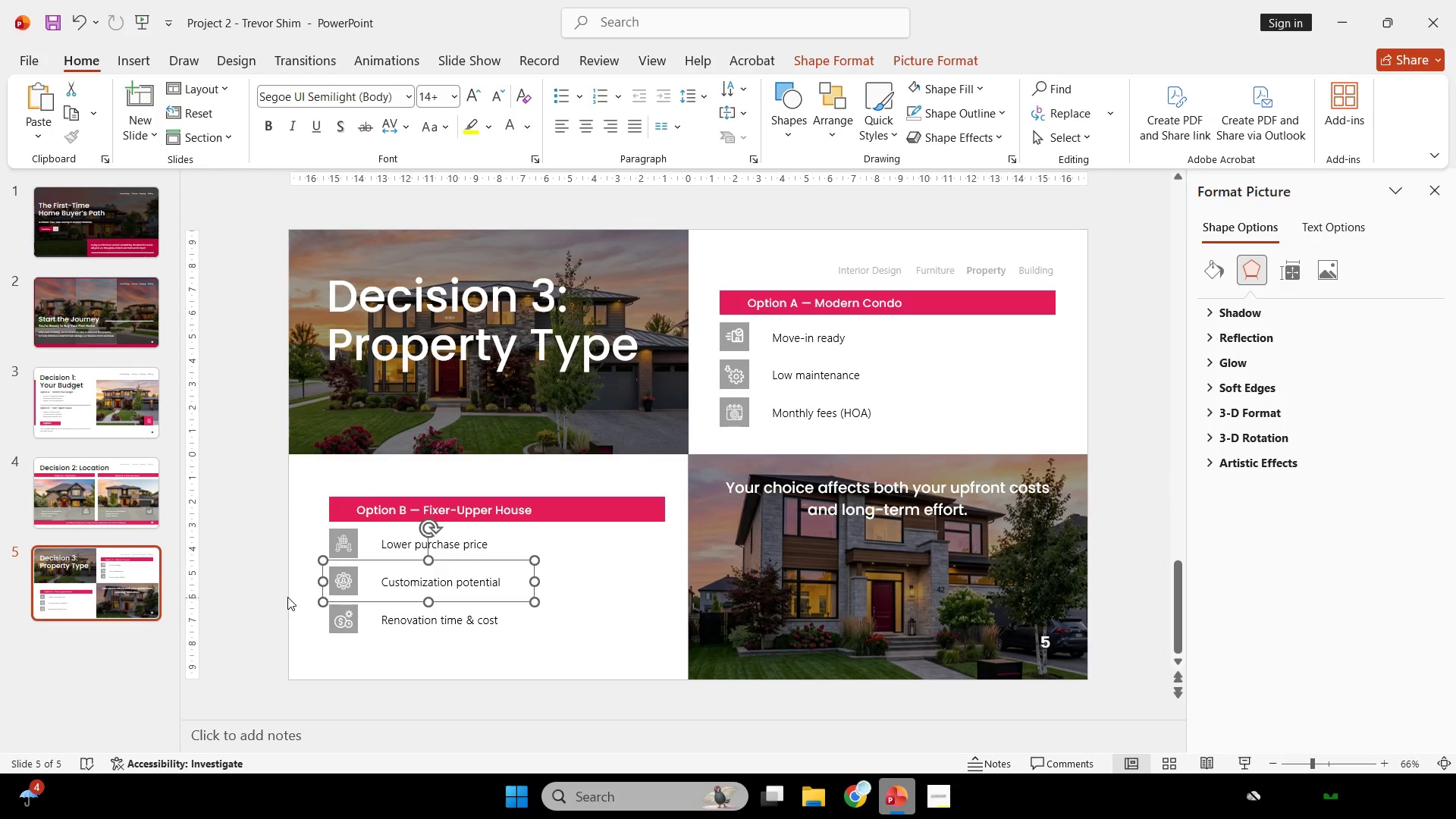 
left_click([287, 596])
 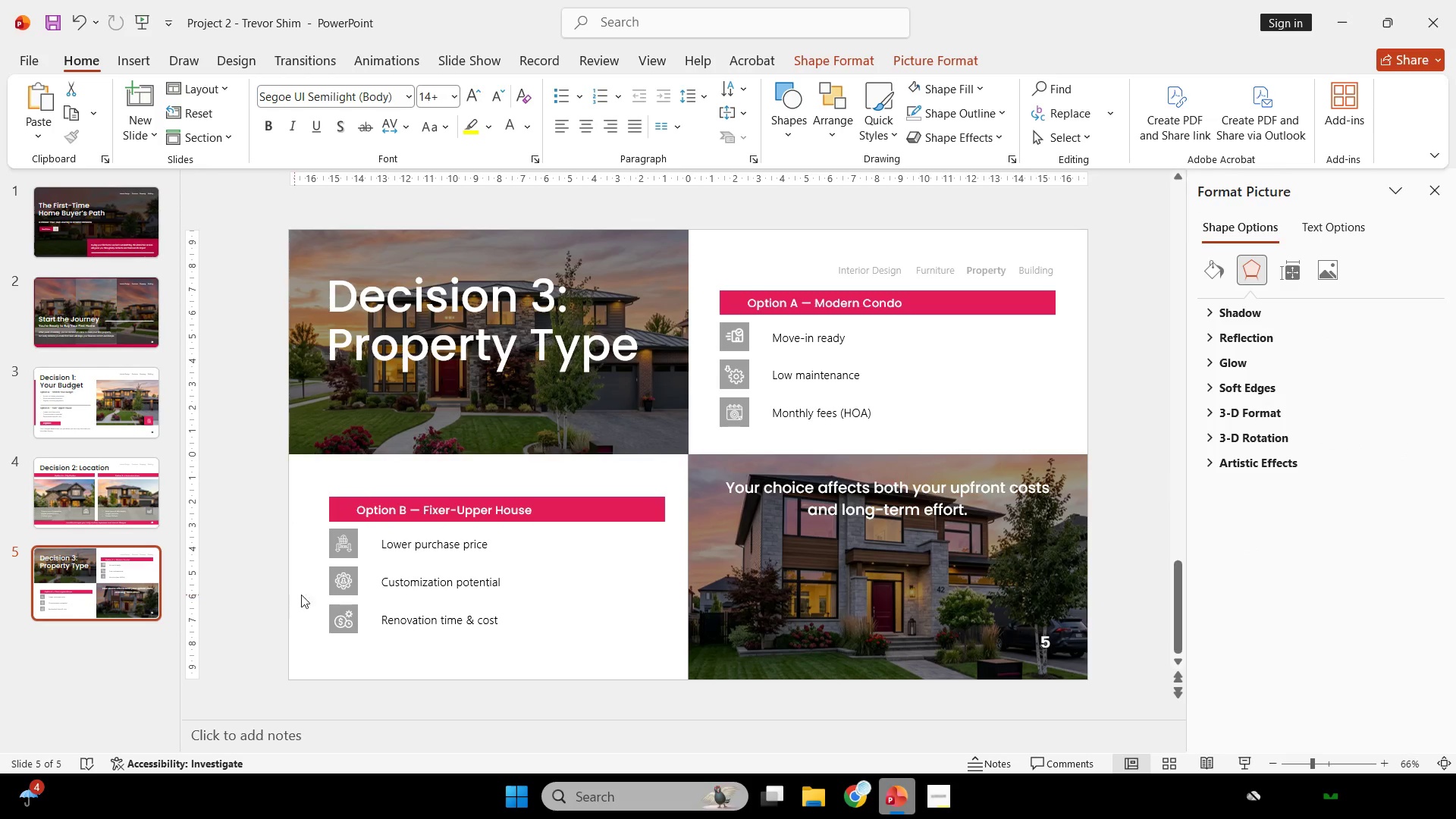 
left_click_drag(start_coordinate=[295, 595], to_coordinate=[645, 669])
 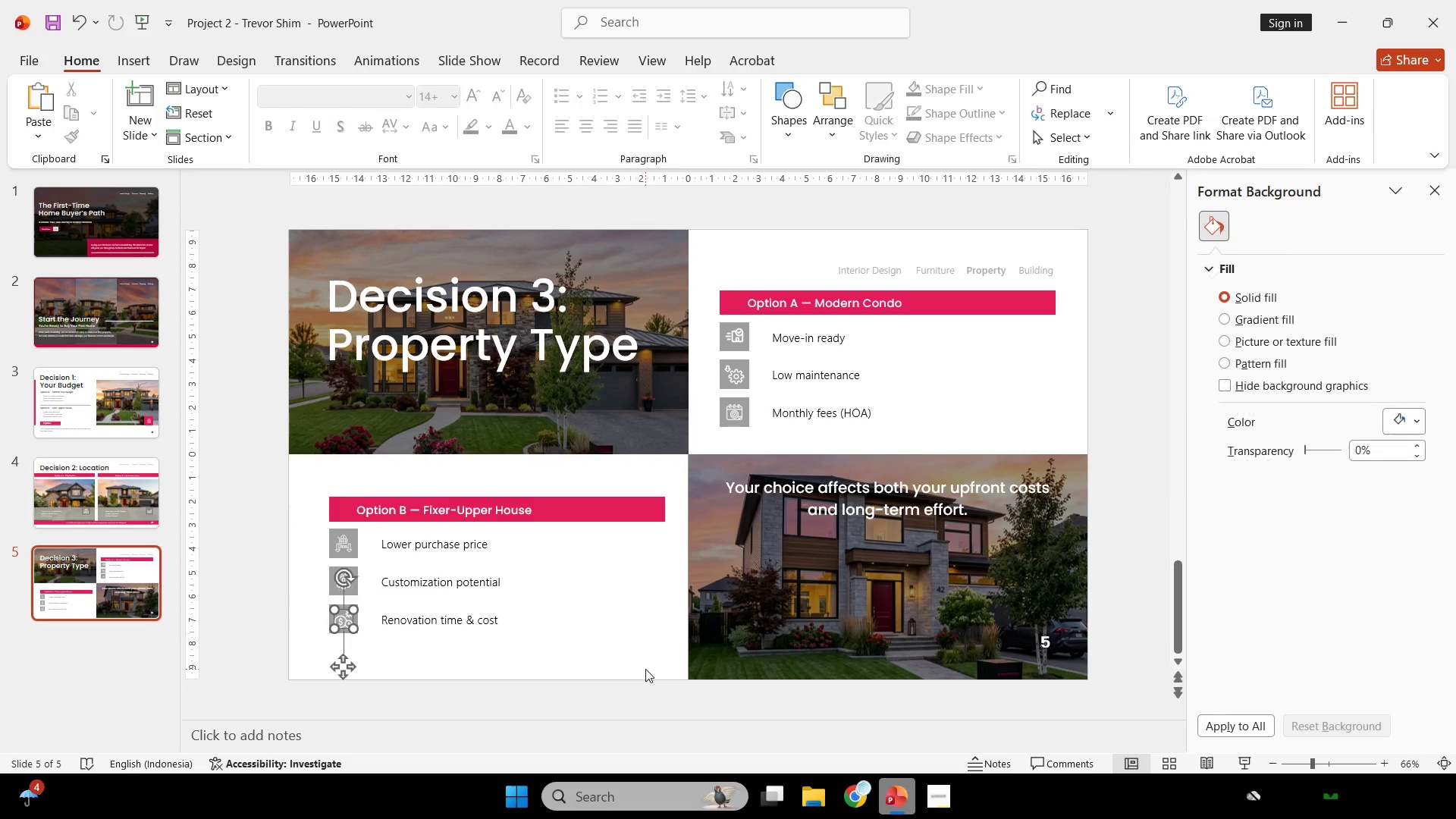 
key(Control+G)
 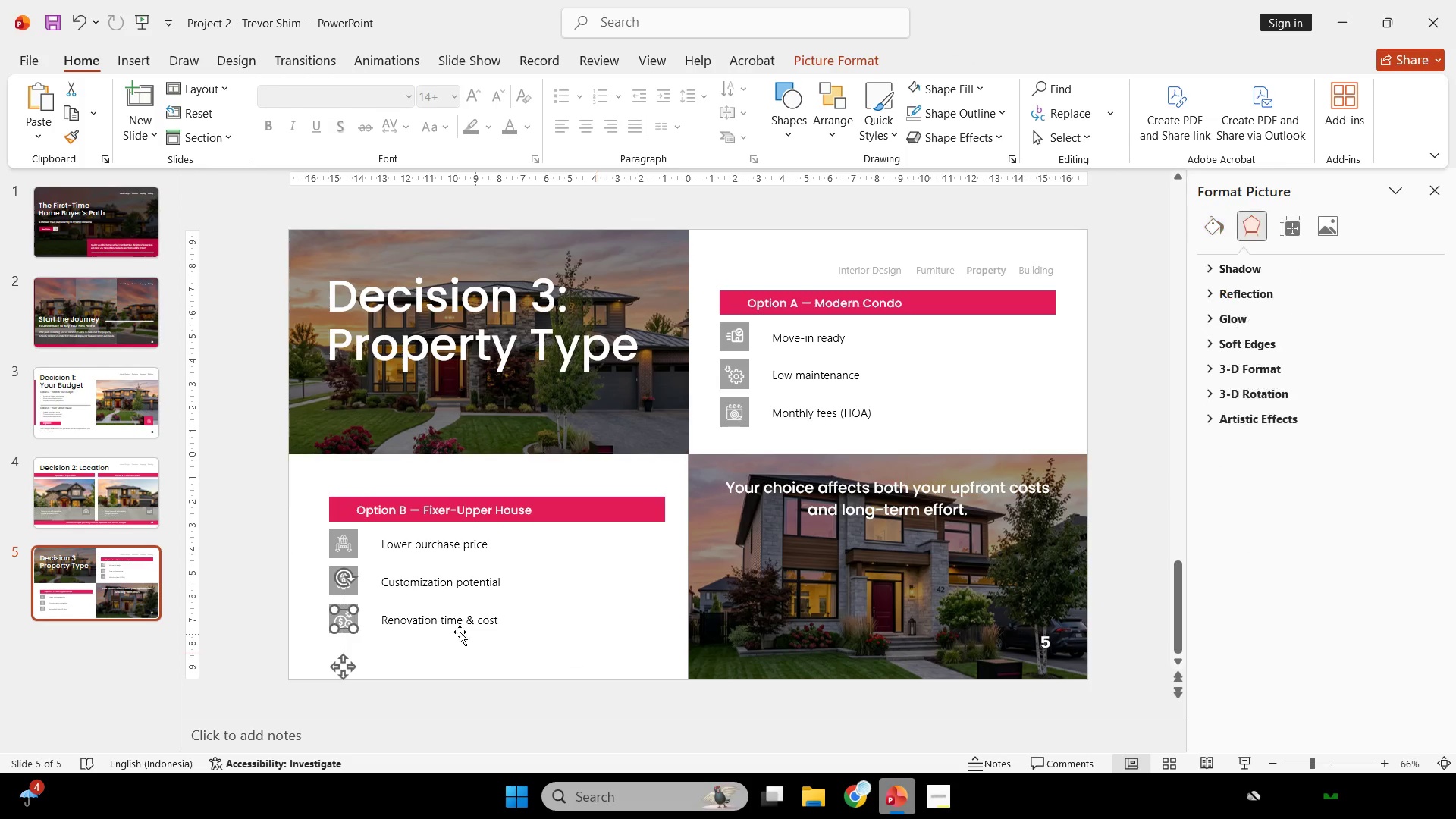 
key(Control+ControlLeft)
 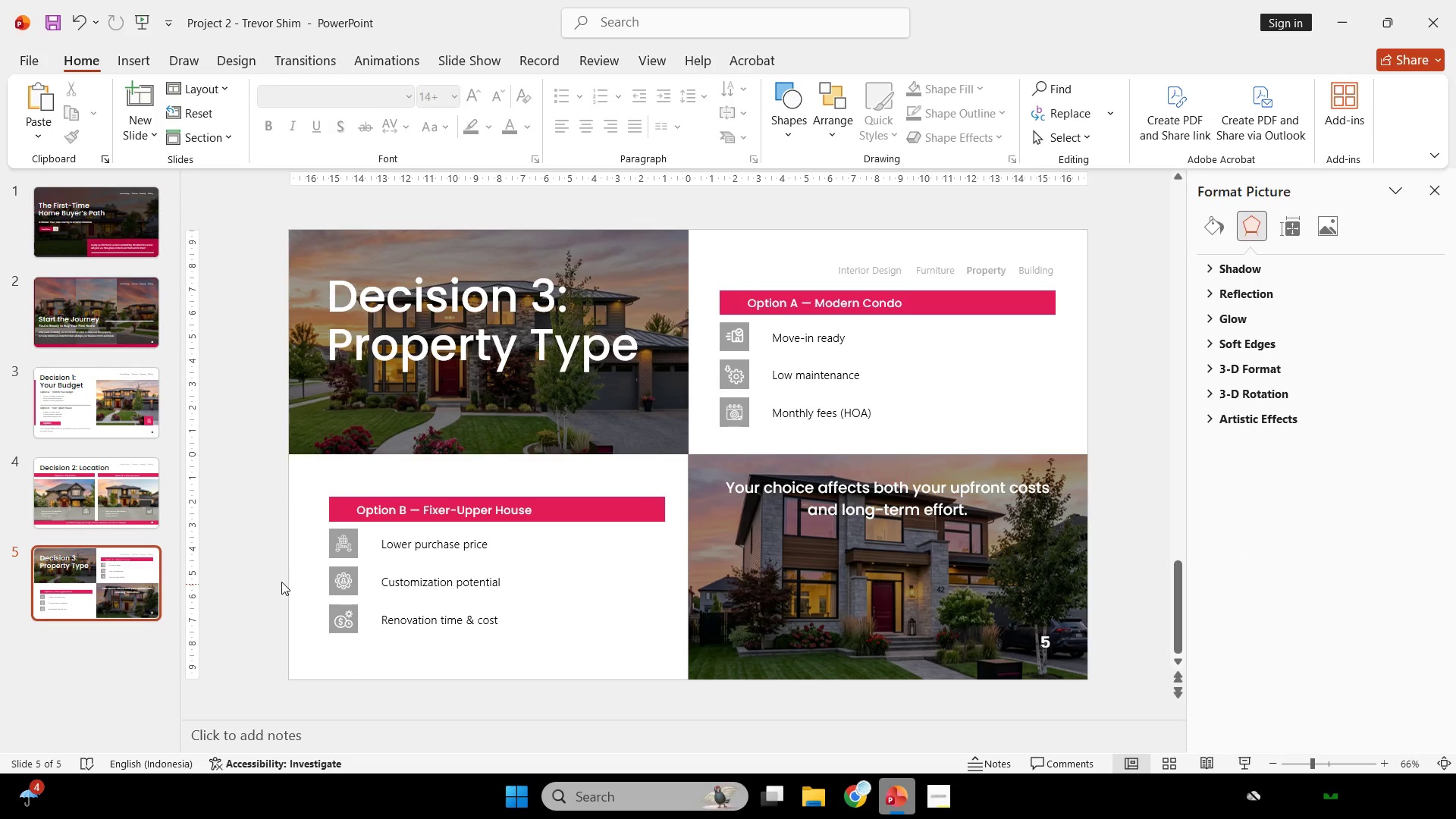 
left_click_drag(start_coordinate=[281, 582], to_coordinate=[748, 655])
 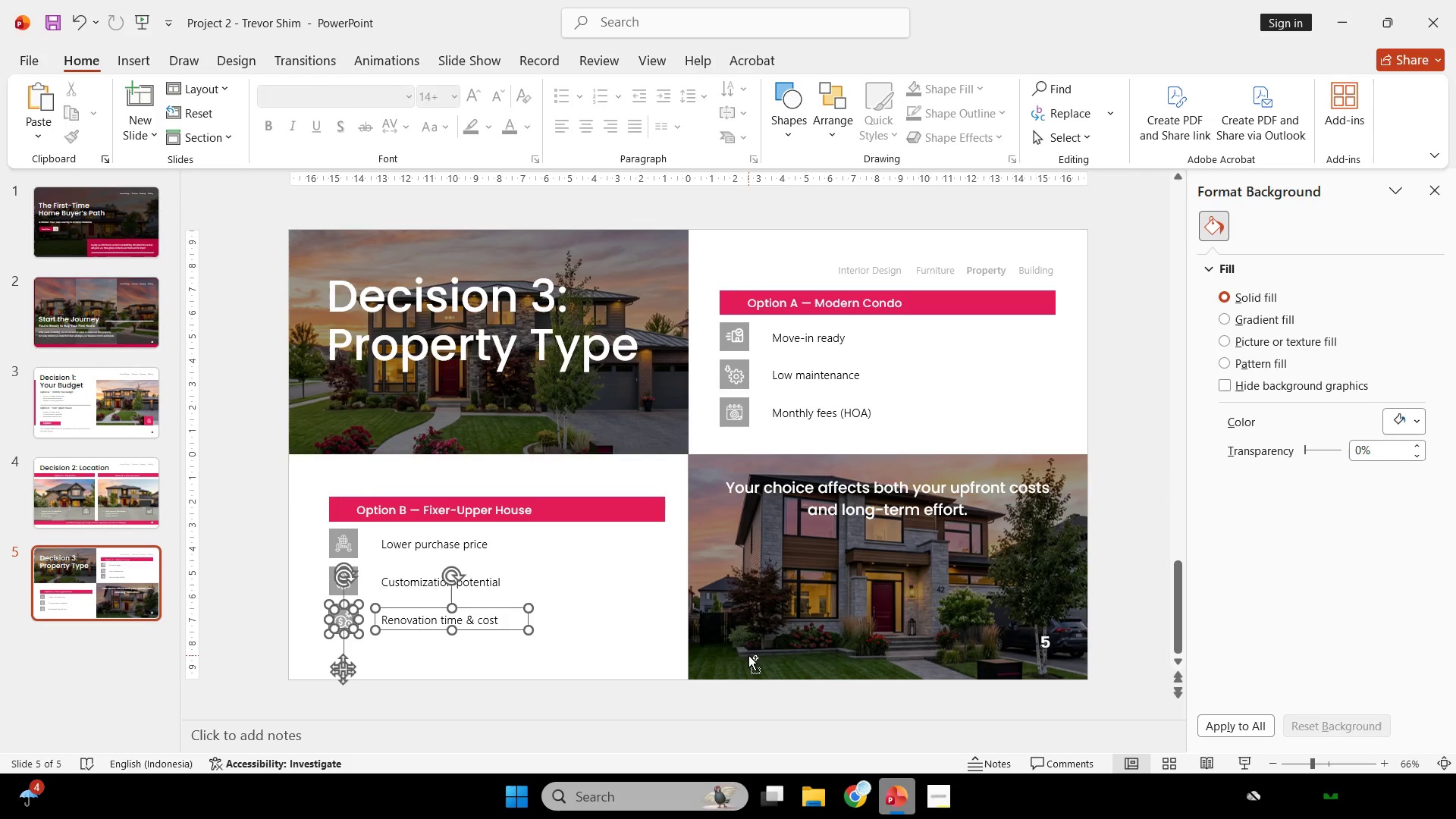 
key(Control+G)
 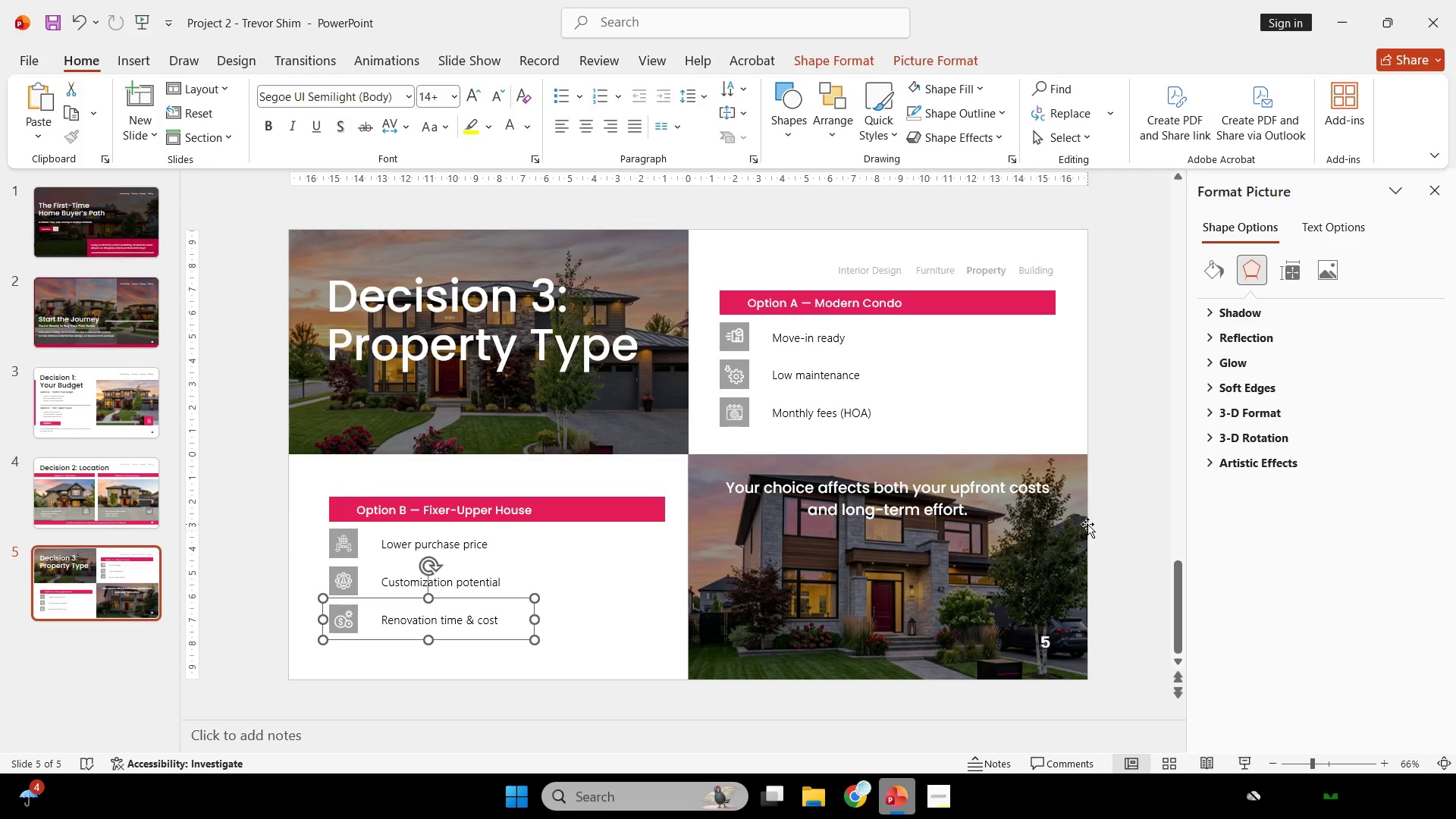 
left_click([1110, 515])
 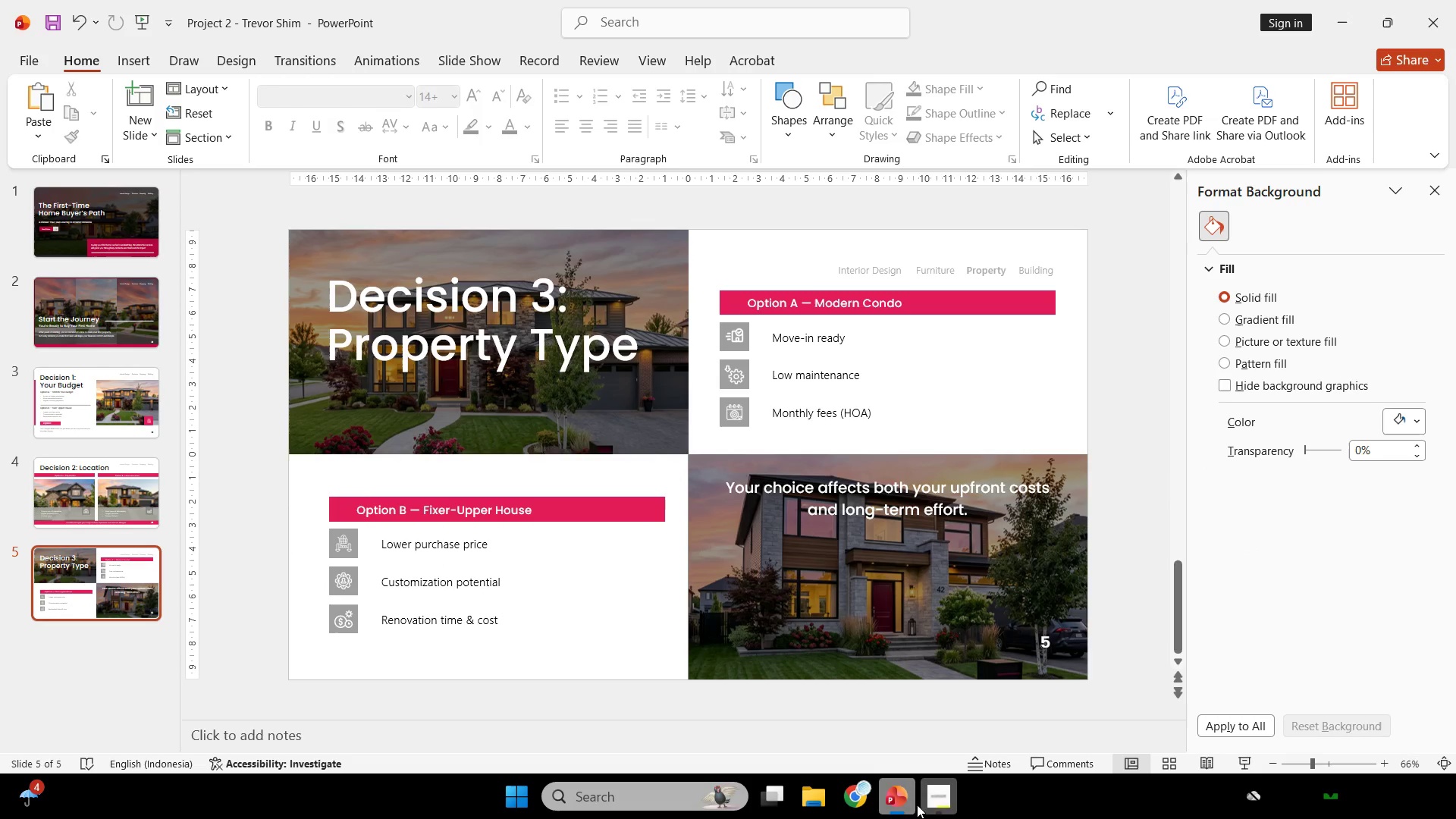 
left_click([934, 804])